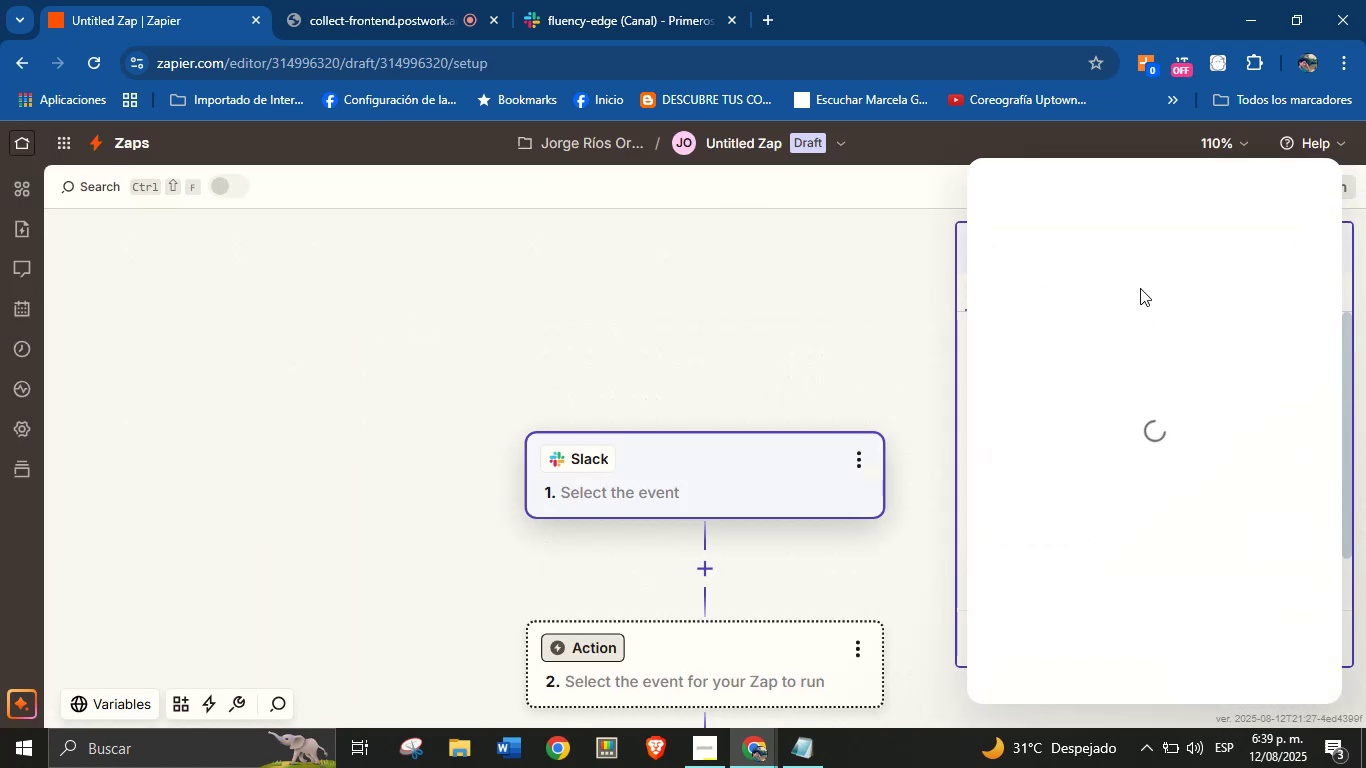 
wait(7.81)
 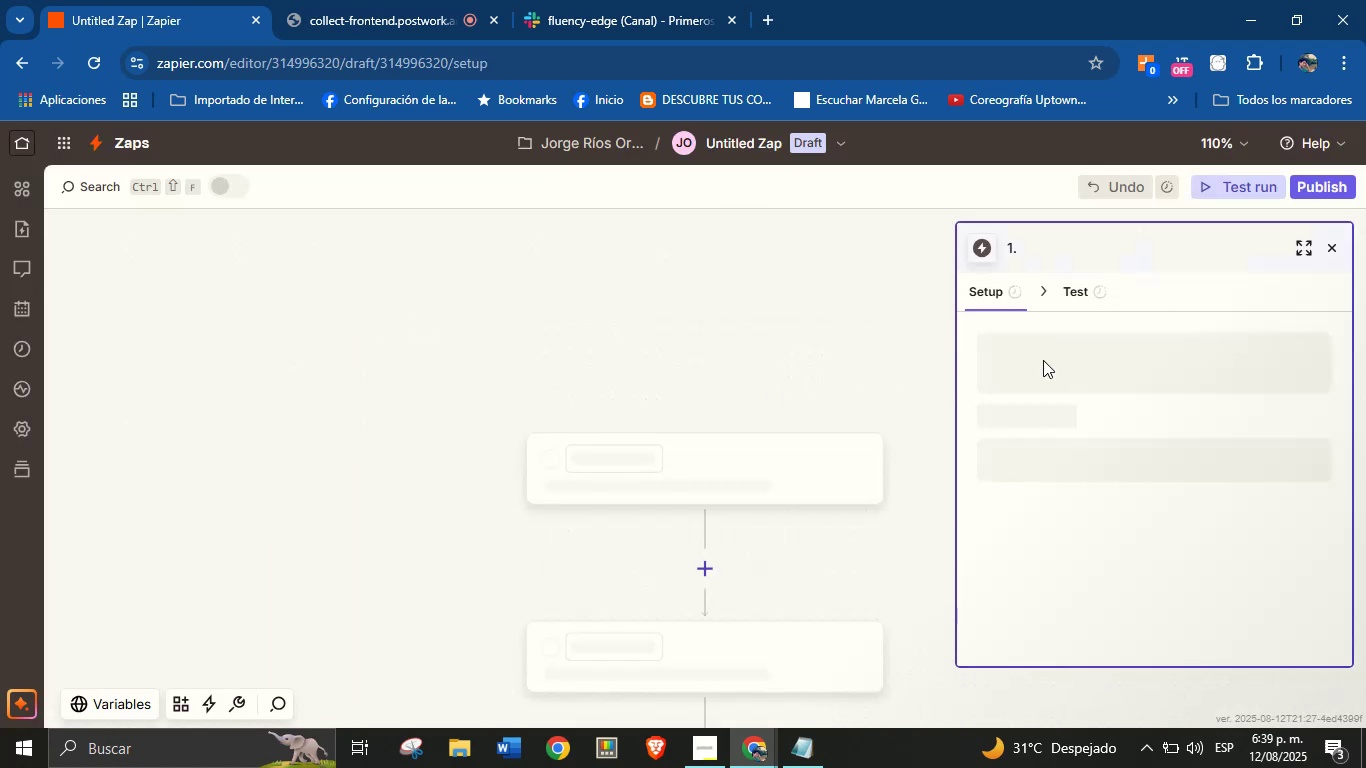 
left_click([1320, 184])
 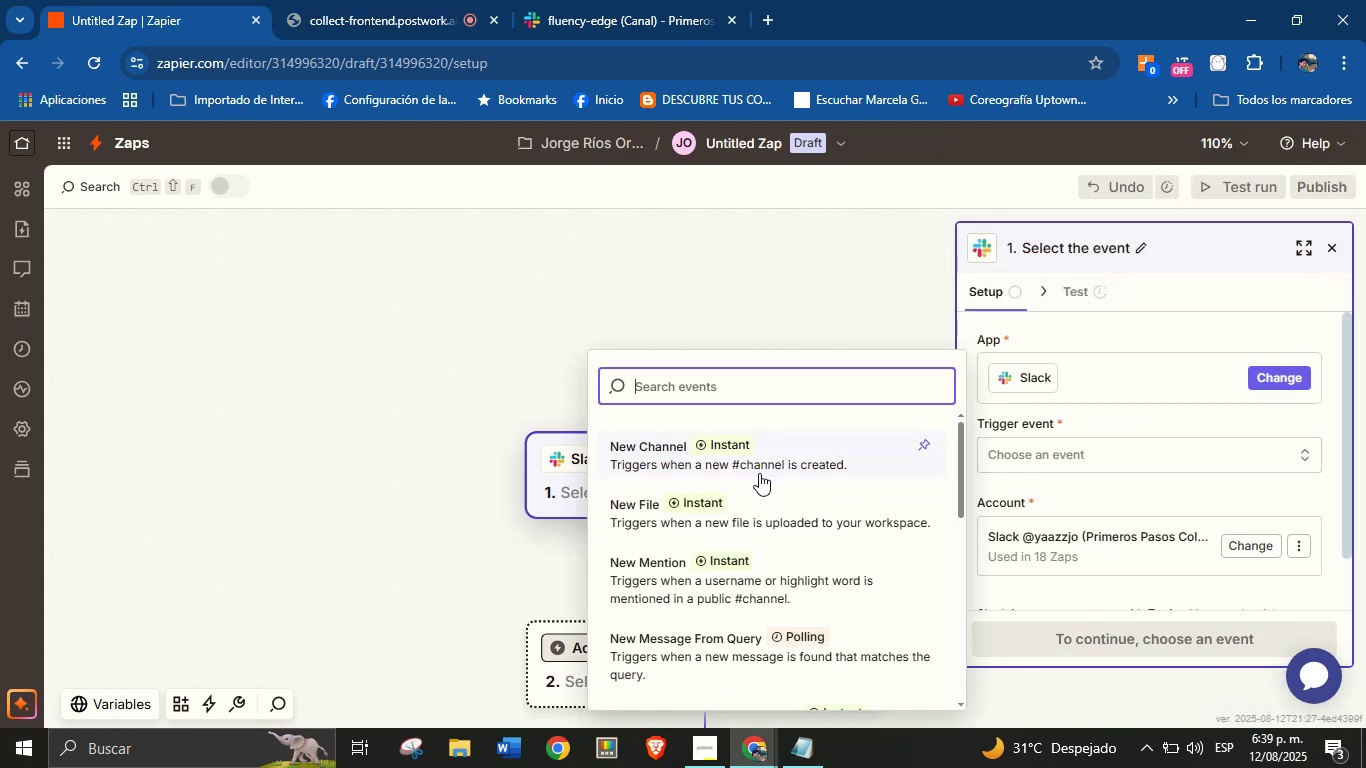 
scroll: coordinate [809, 521], scroll_direction: none, amount: 0.0
 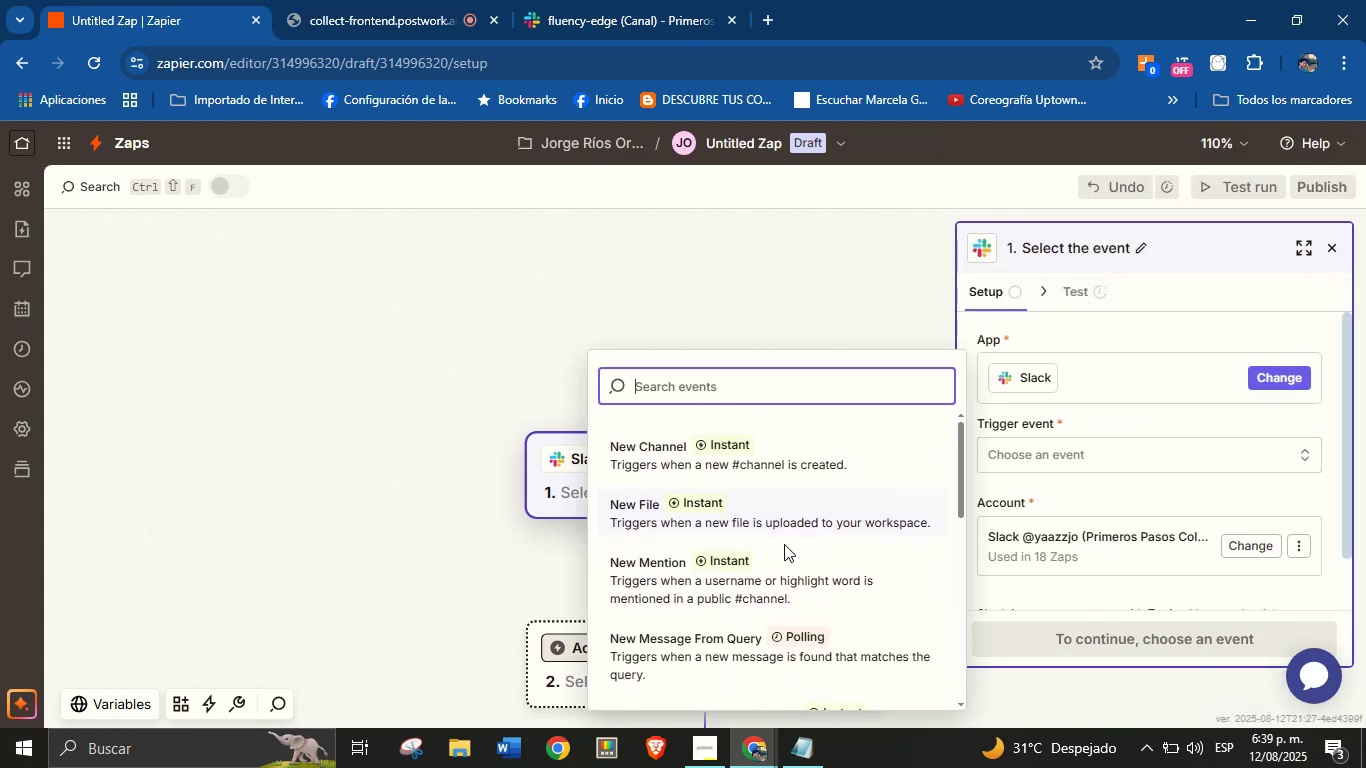 
scroll: coordinate [803, 529], scroll_direction: down, amount: 1.0
 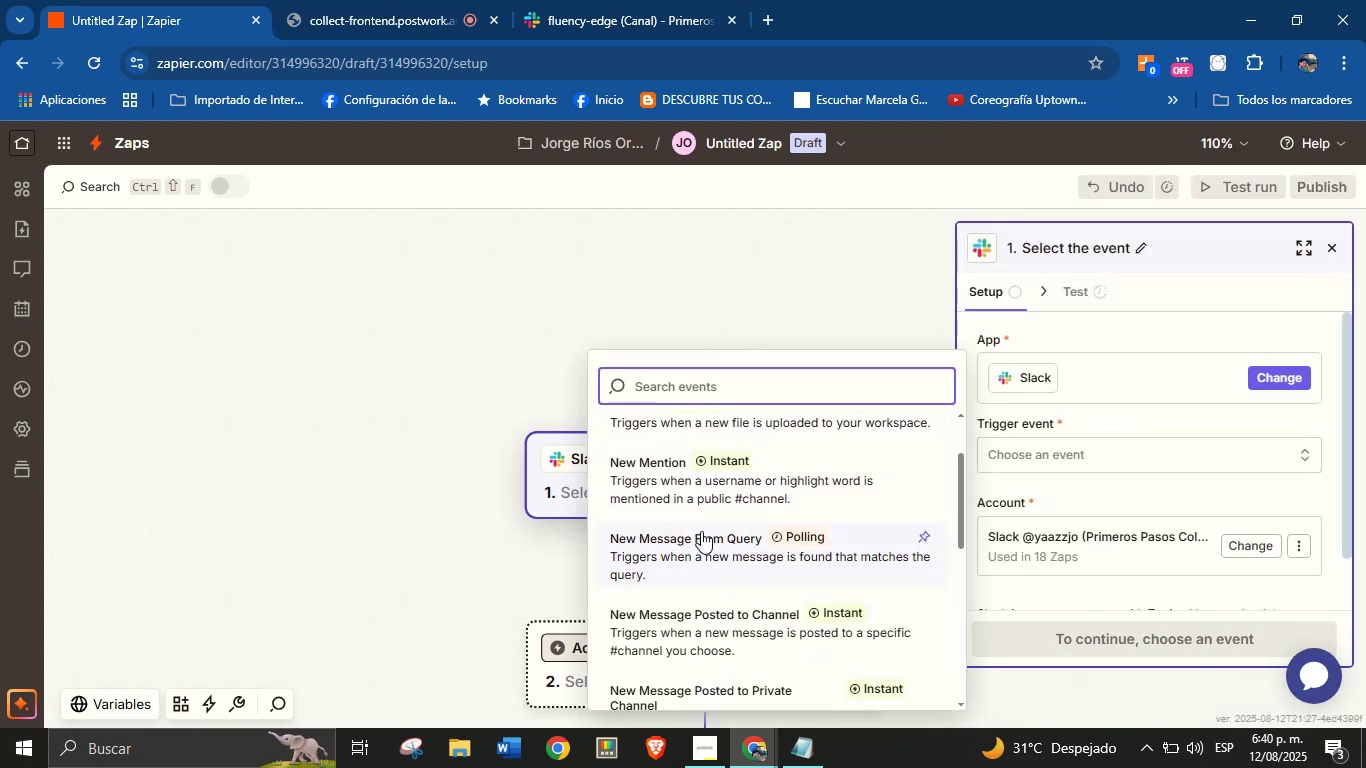 
wait(5.67)
 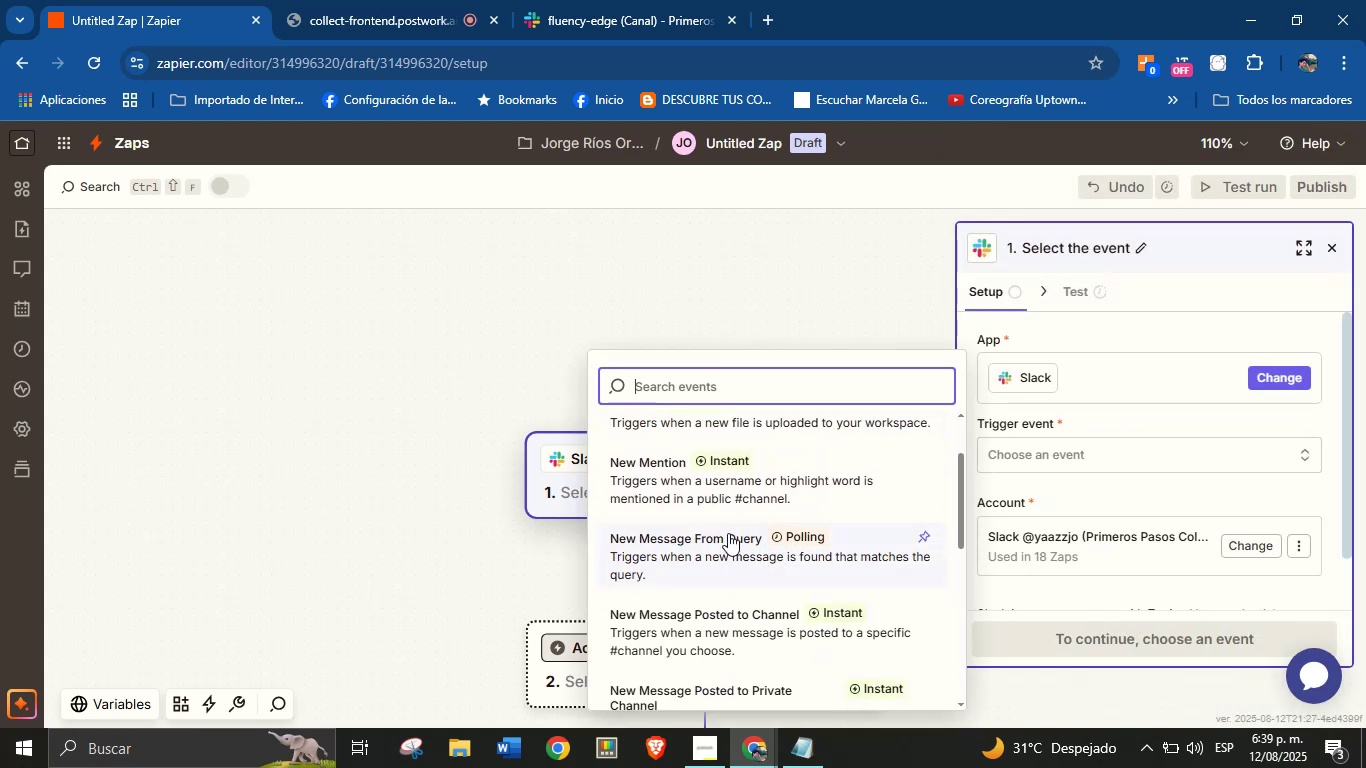 
scroll: coordinate [742, 500], scroll_direction: up, amount: 2.0
 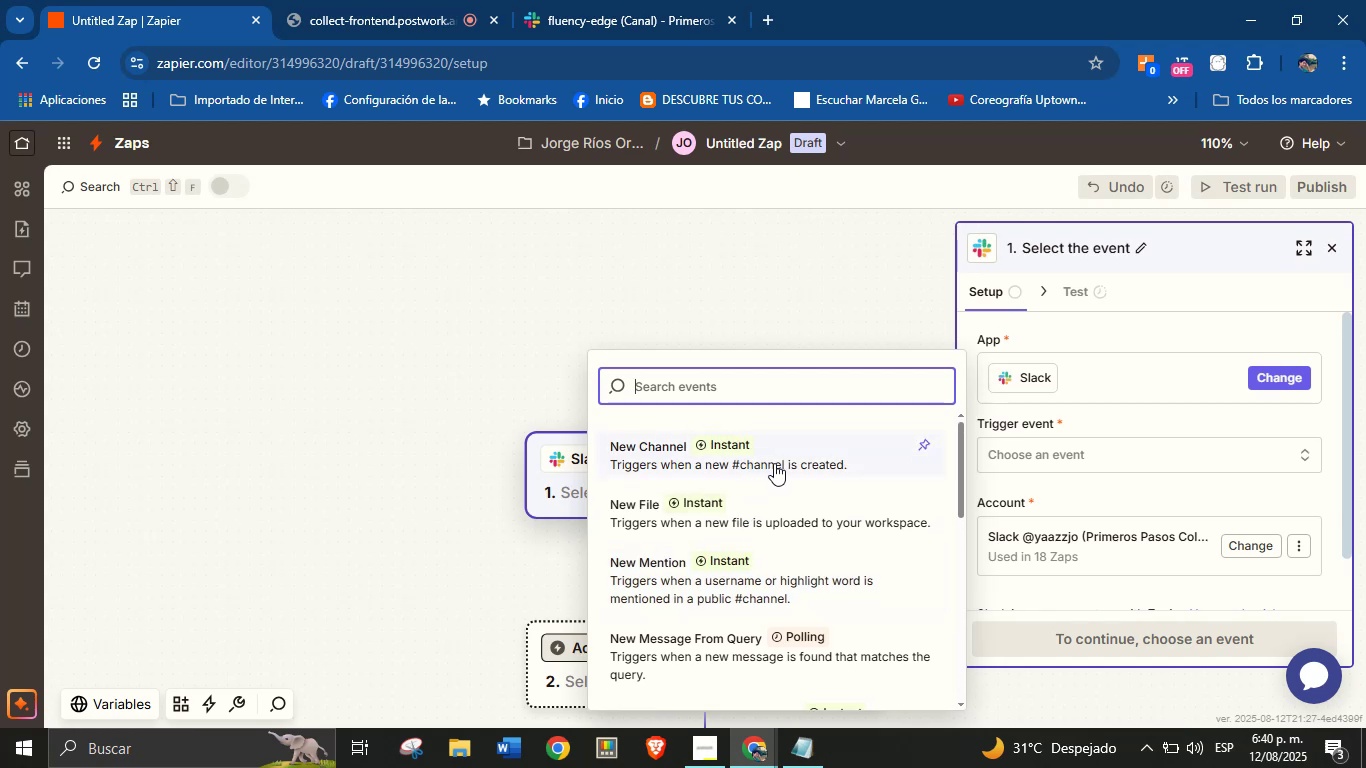 
scroll: coordinate [779, 517], scroll_direction: down, amount: 1.0
 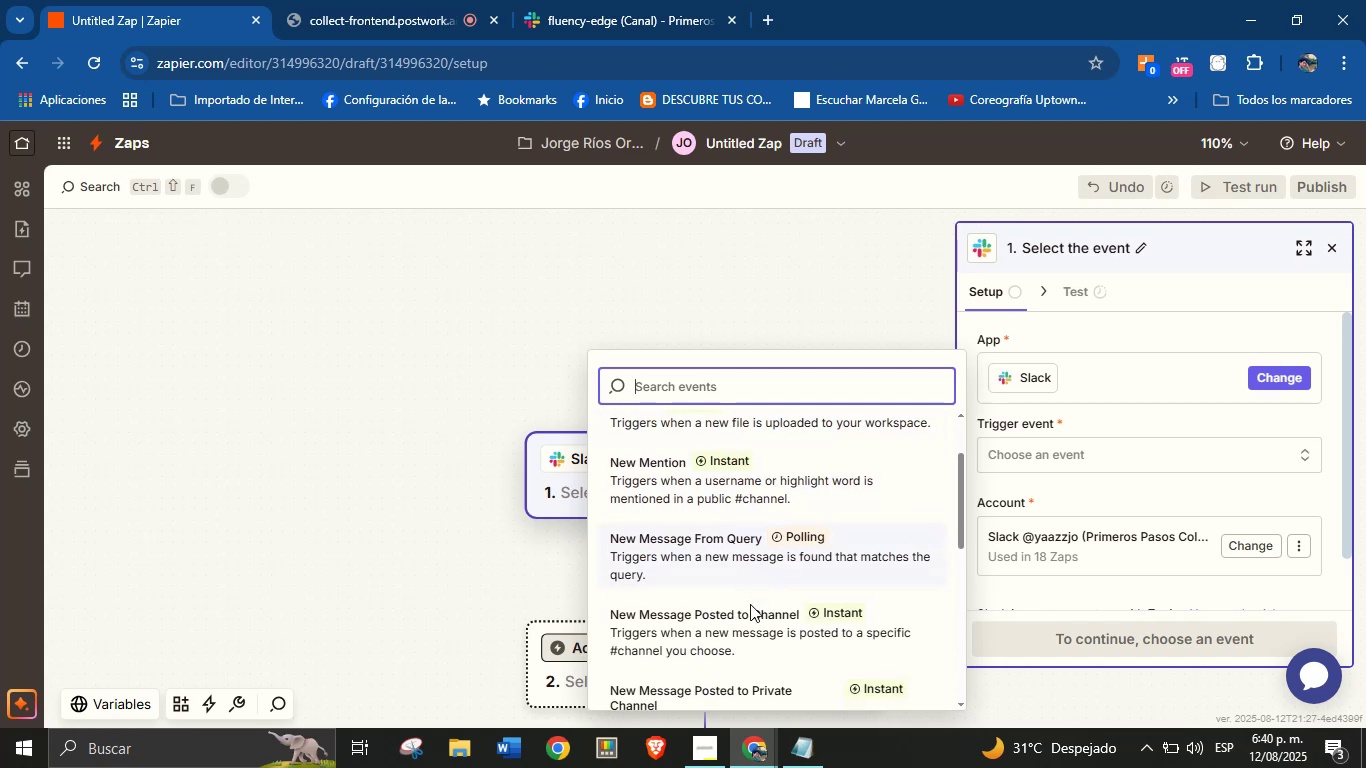 
left_click([750, 624])
 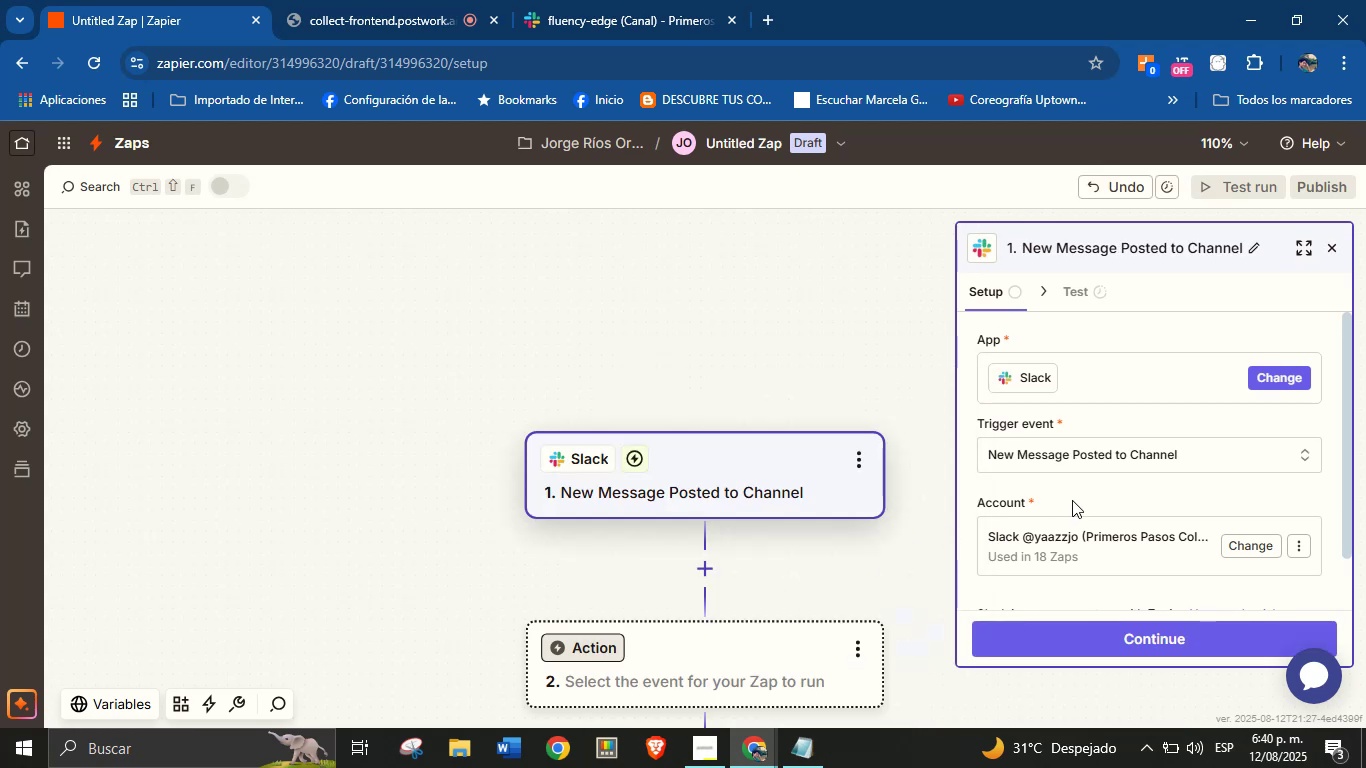 
left_click([1080, 493])
 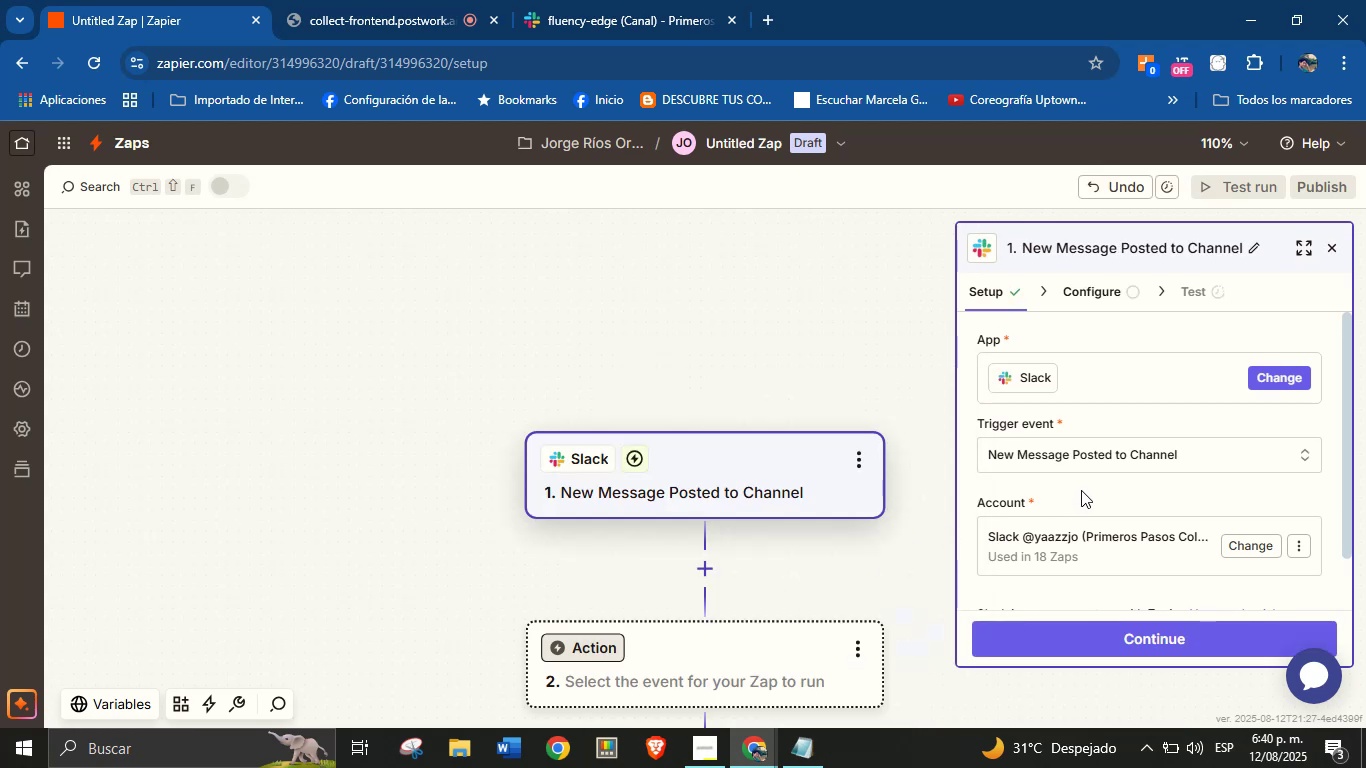 
wait(5.21)
 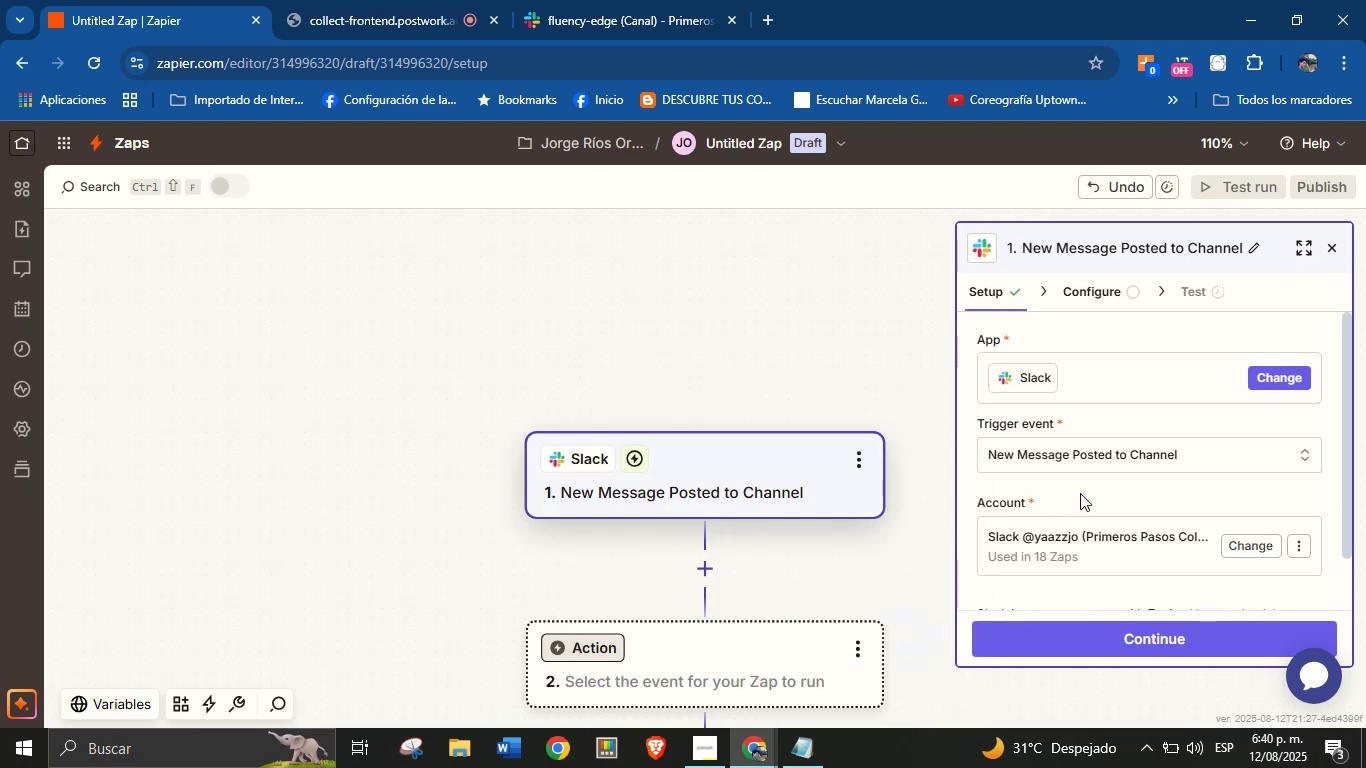 
left_click([1140, 628])
 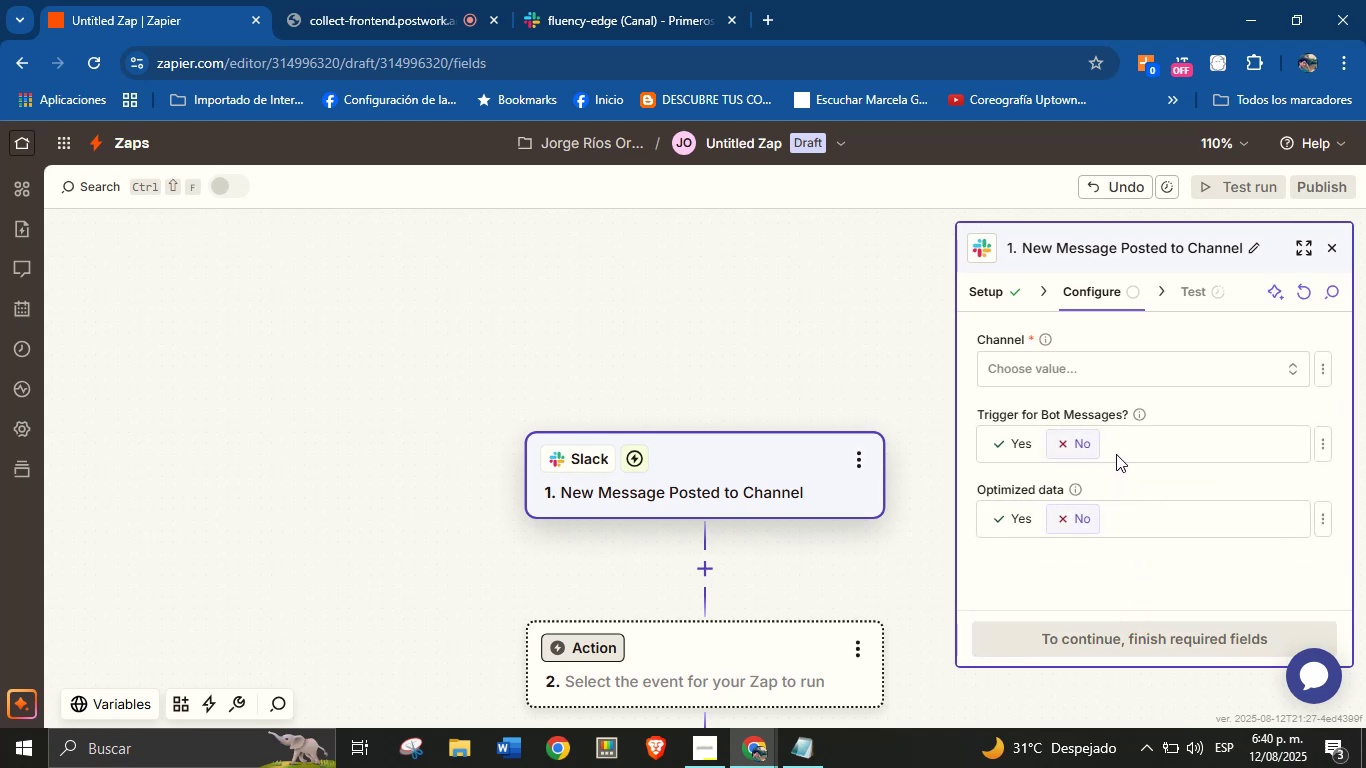 
left_click([1121, 368])
 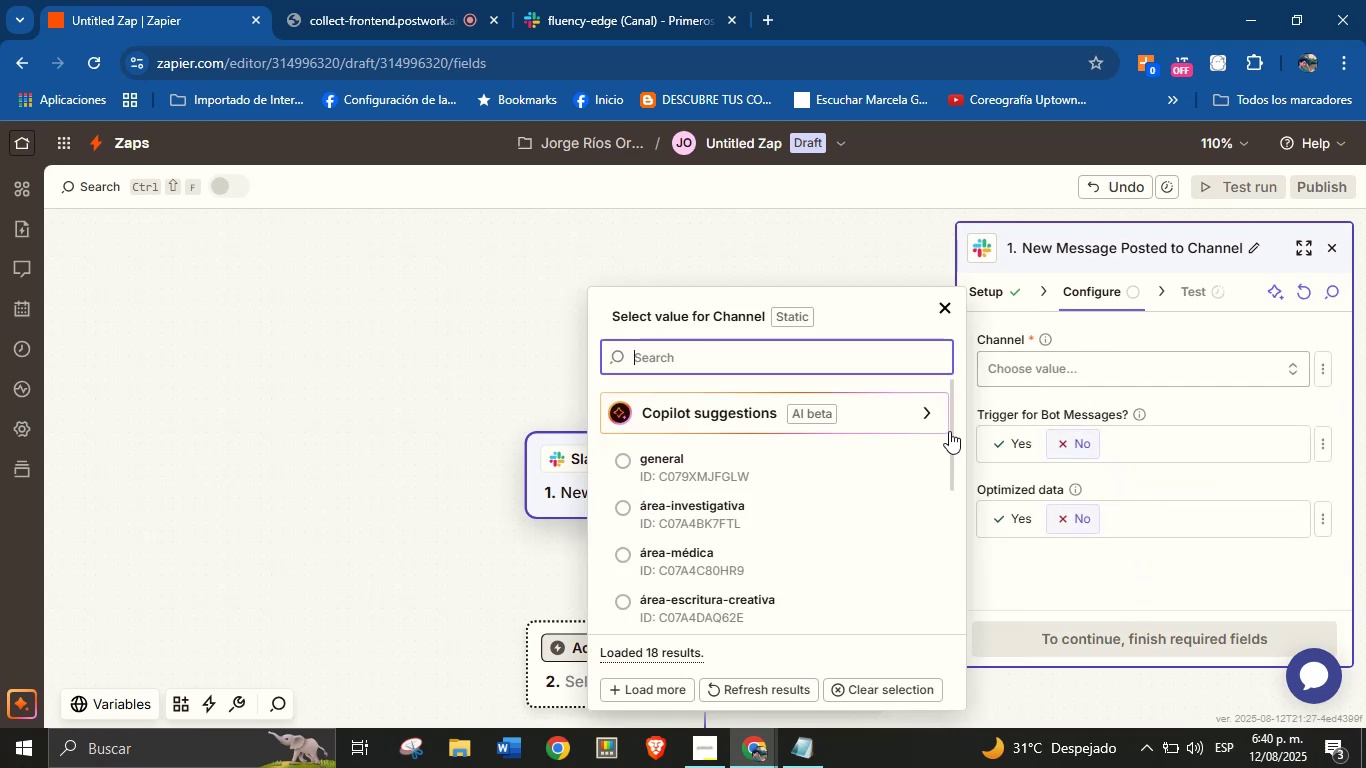 
scroll: coordinate [748, 512], scroll_direction: down, amount: 3.0
 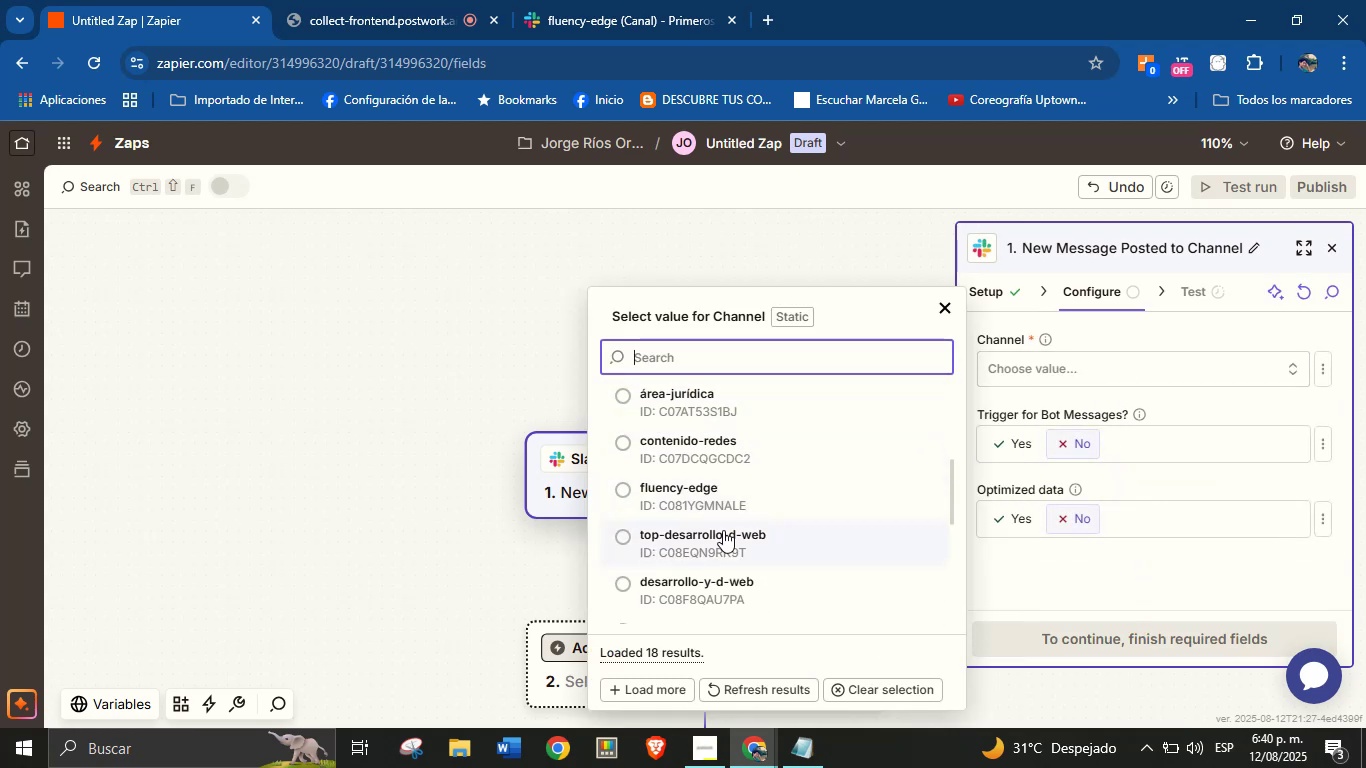 
left_click([711, 539])
 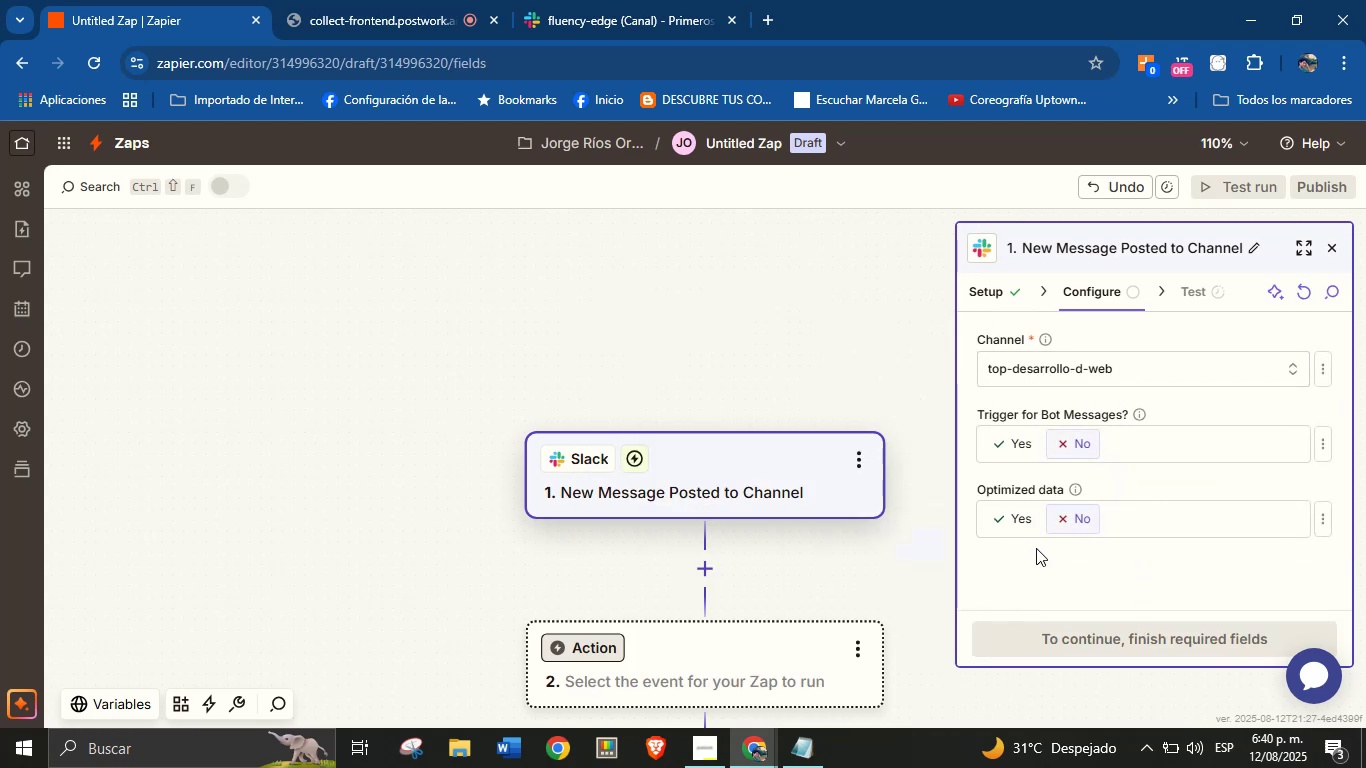 
left_click([1054, 555])
 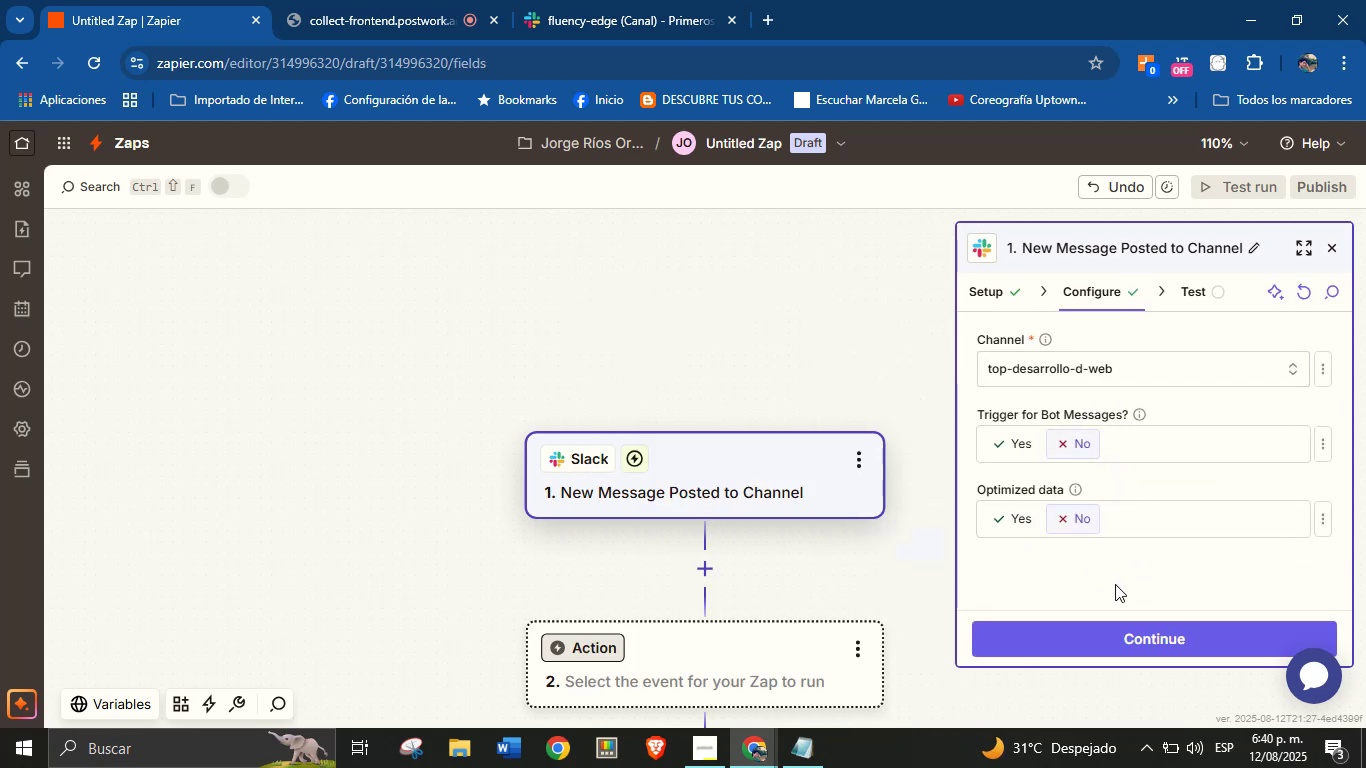 
left_click([1126, 634])
 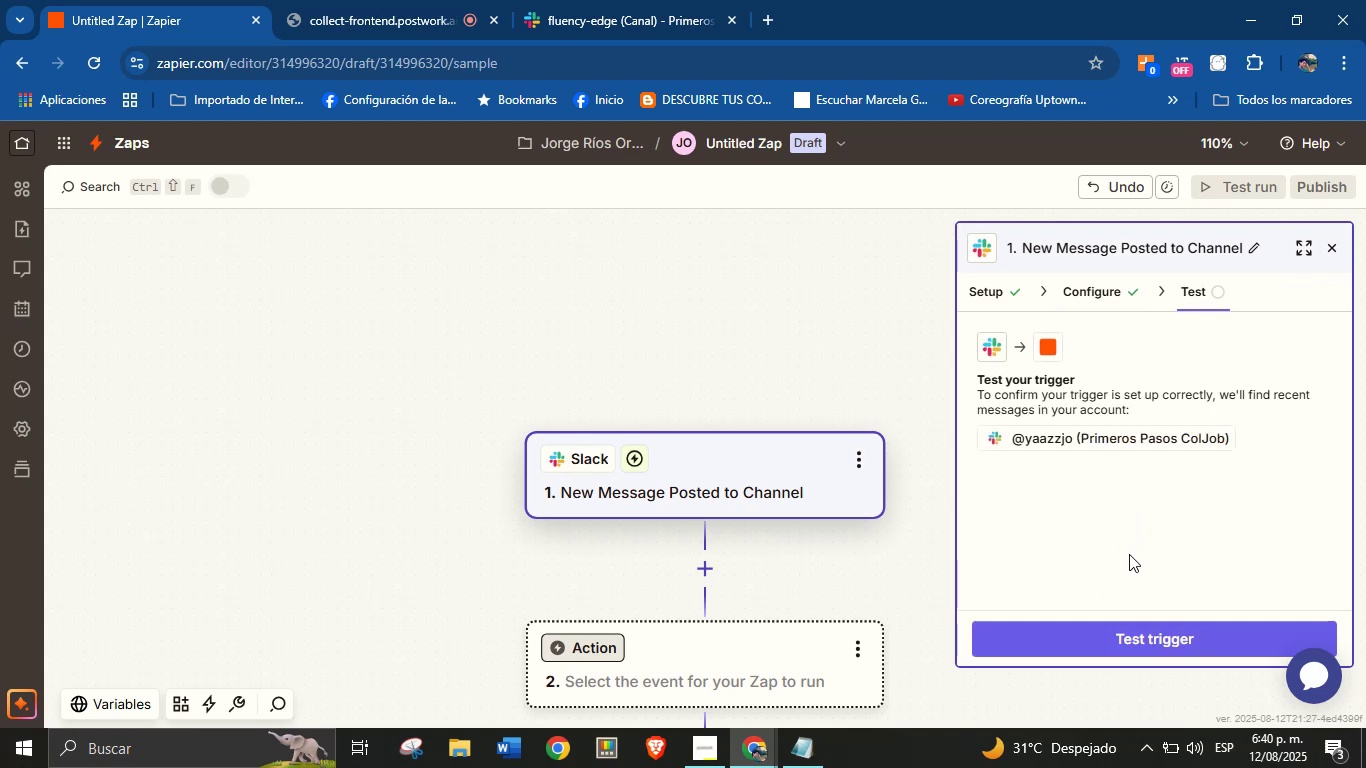 
left_click([1151, 630])
 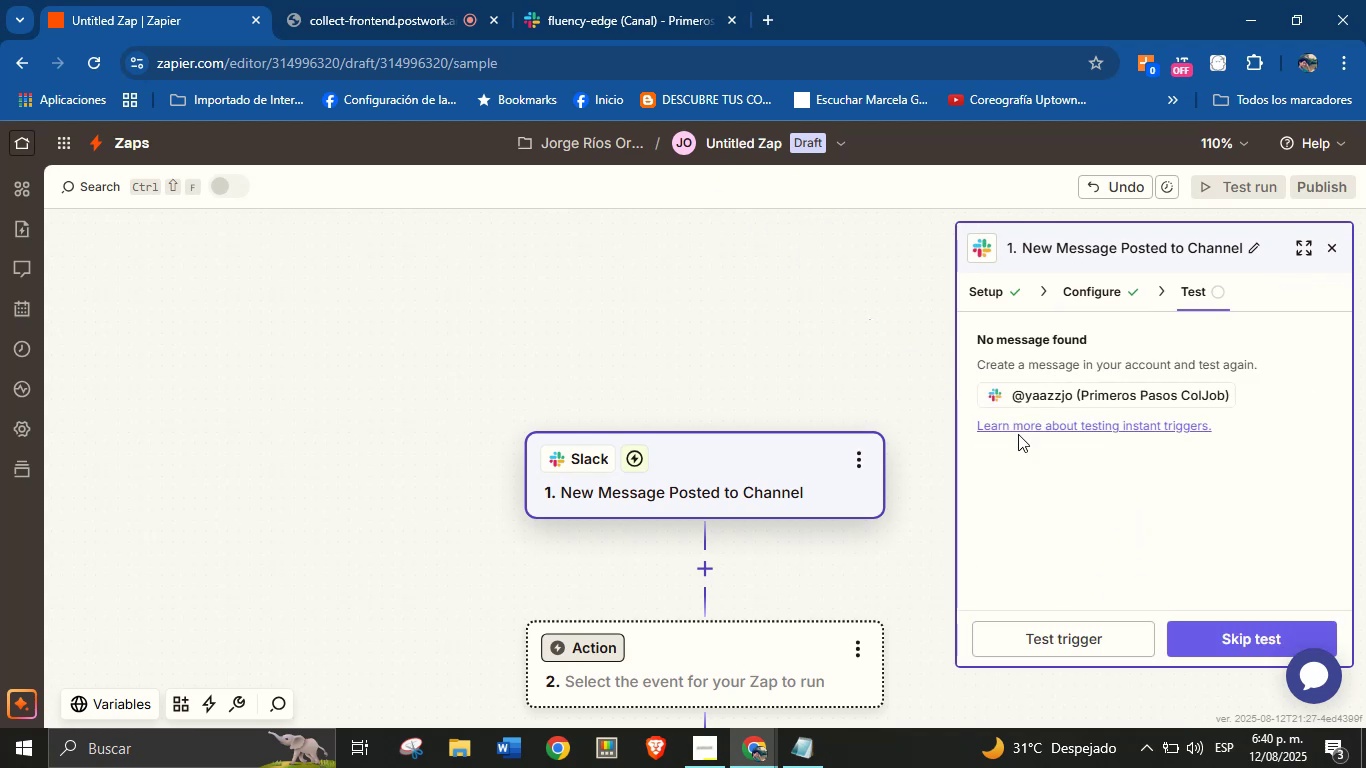 
left_click([640, 0])
 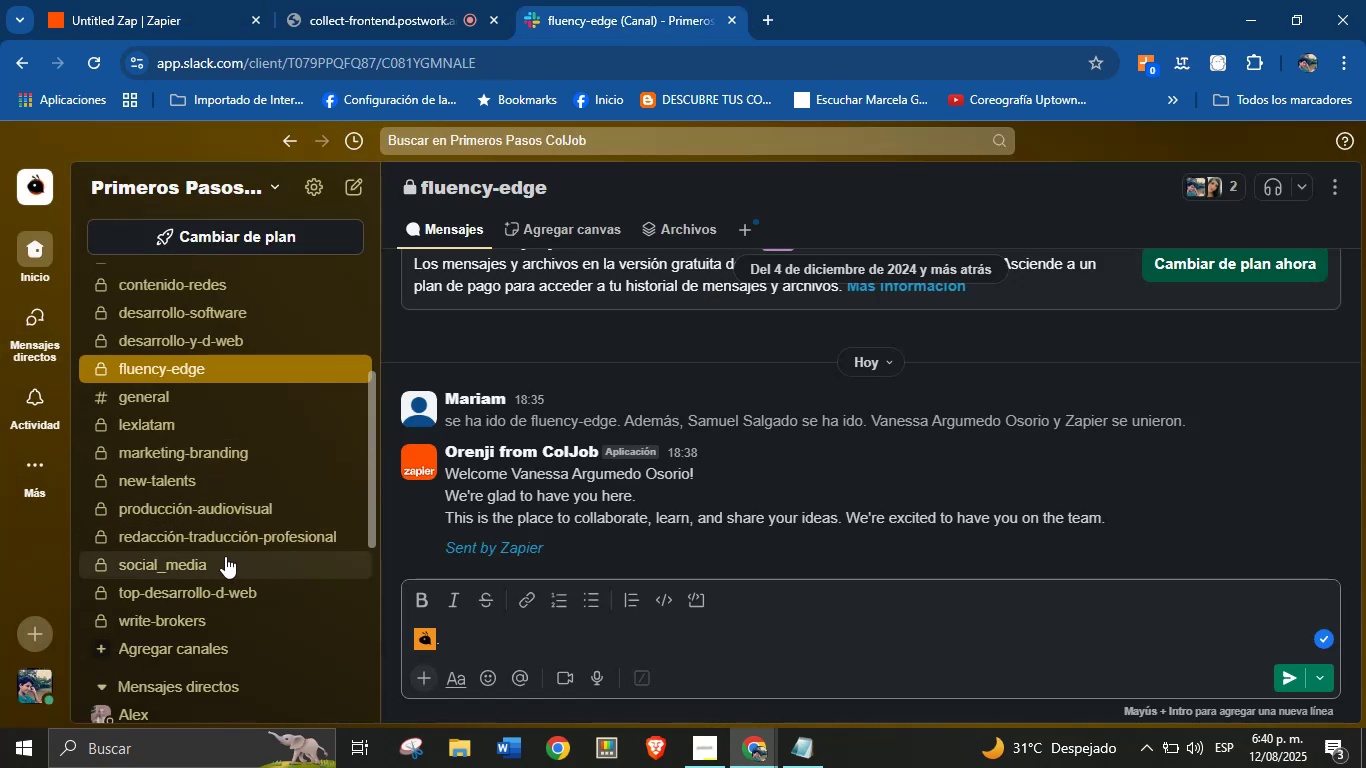 
left_click([236, 586])
 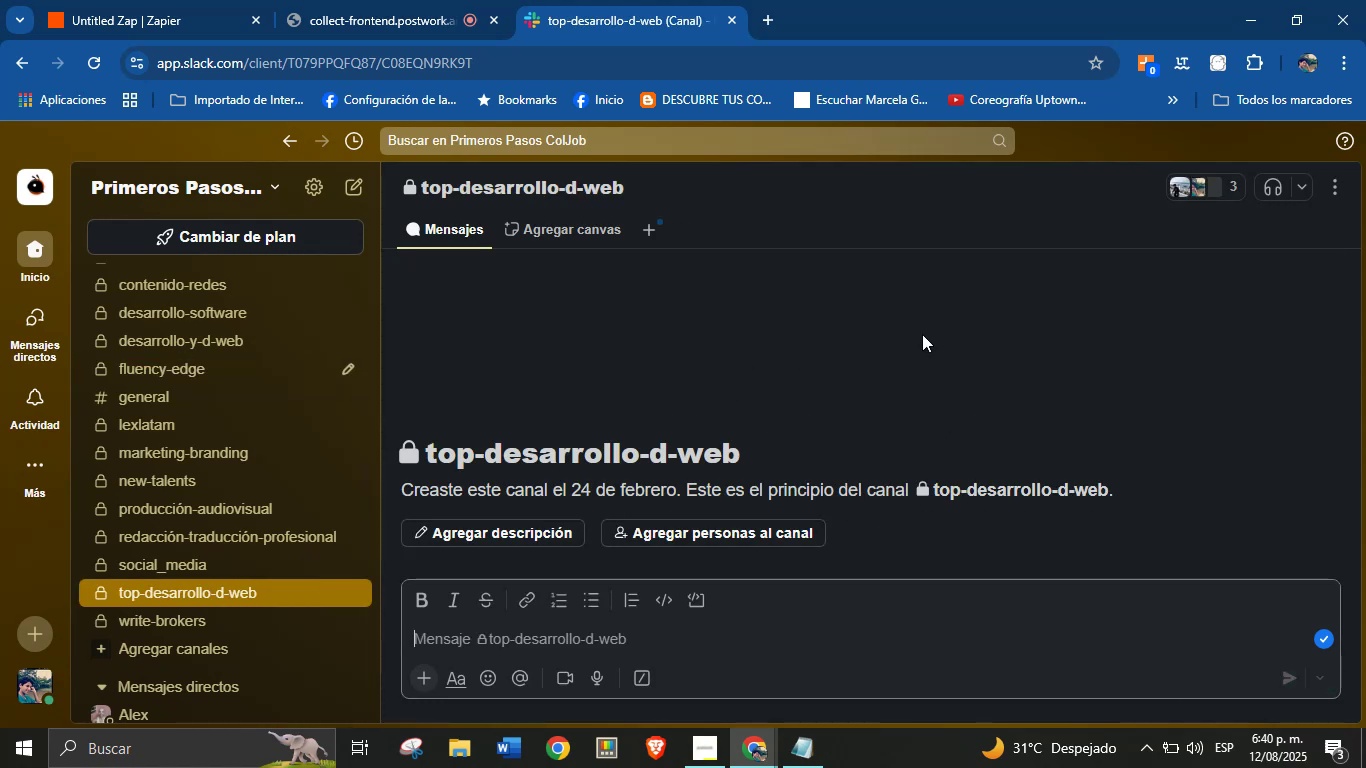 
left_click([1229, 184])
 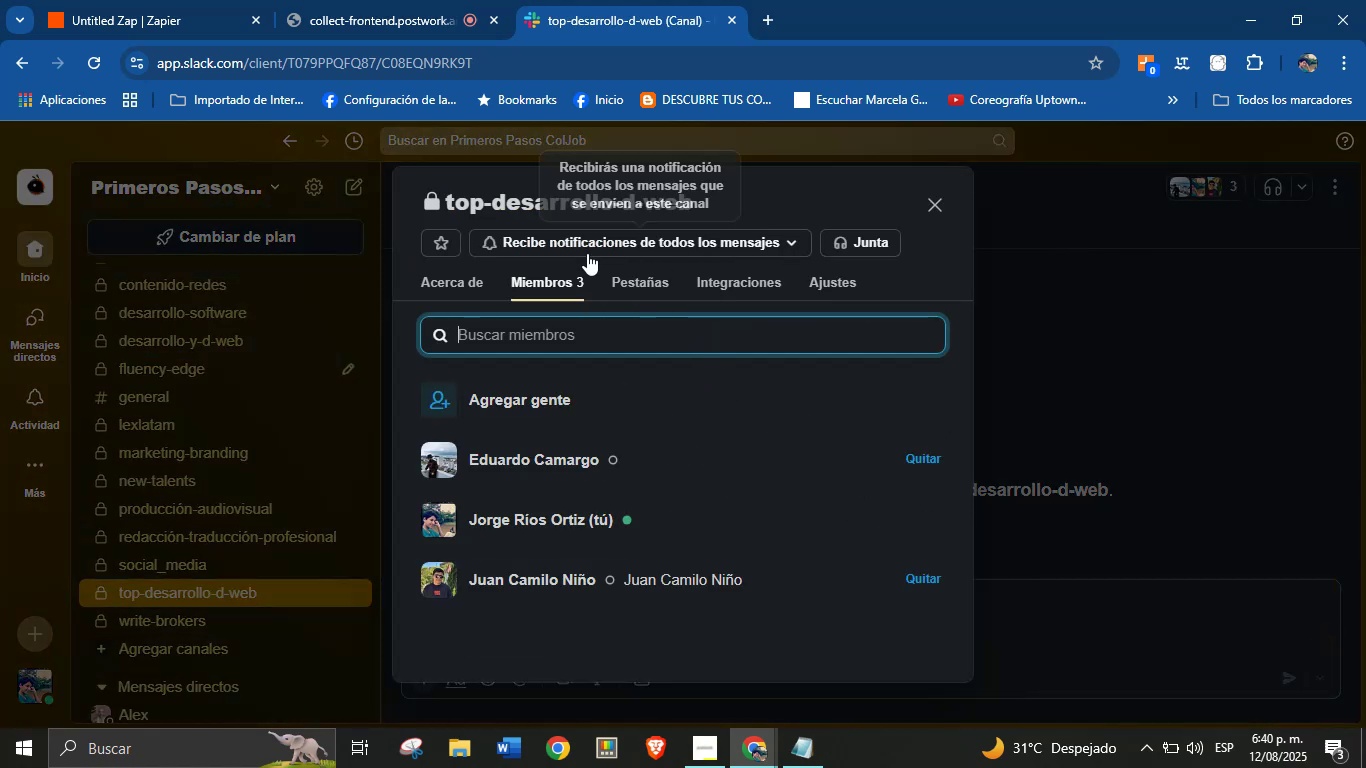 
wait(5.66)
 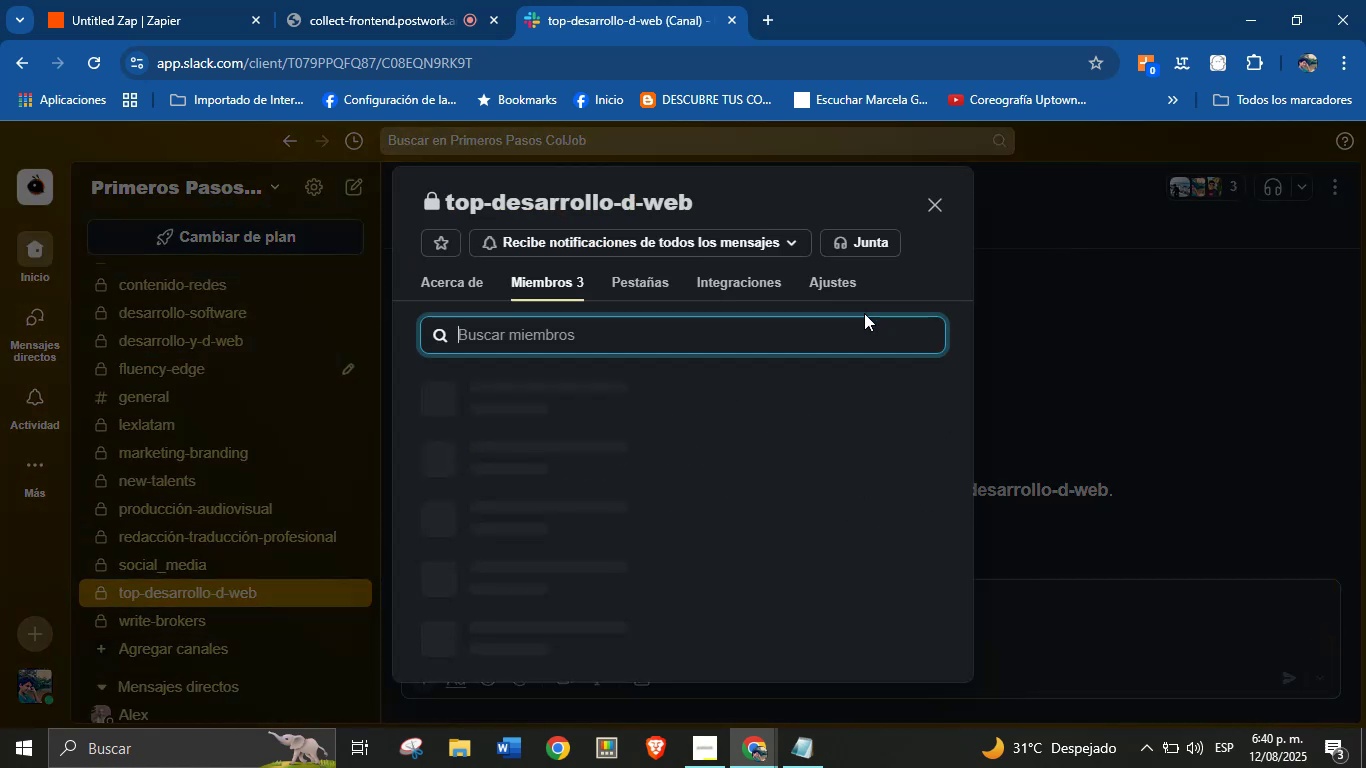 
left_click([562, 390])
 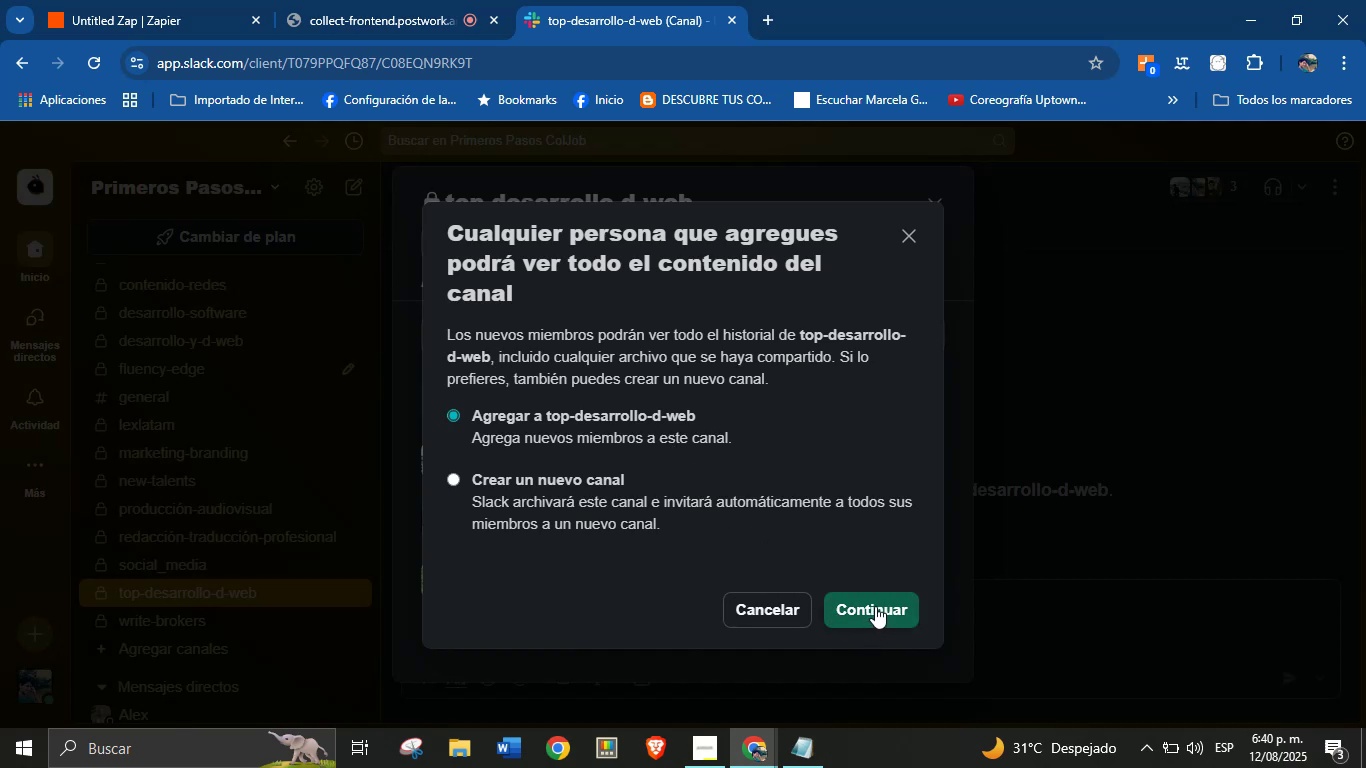 
left_click([875, 606])
 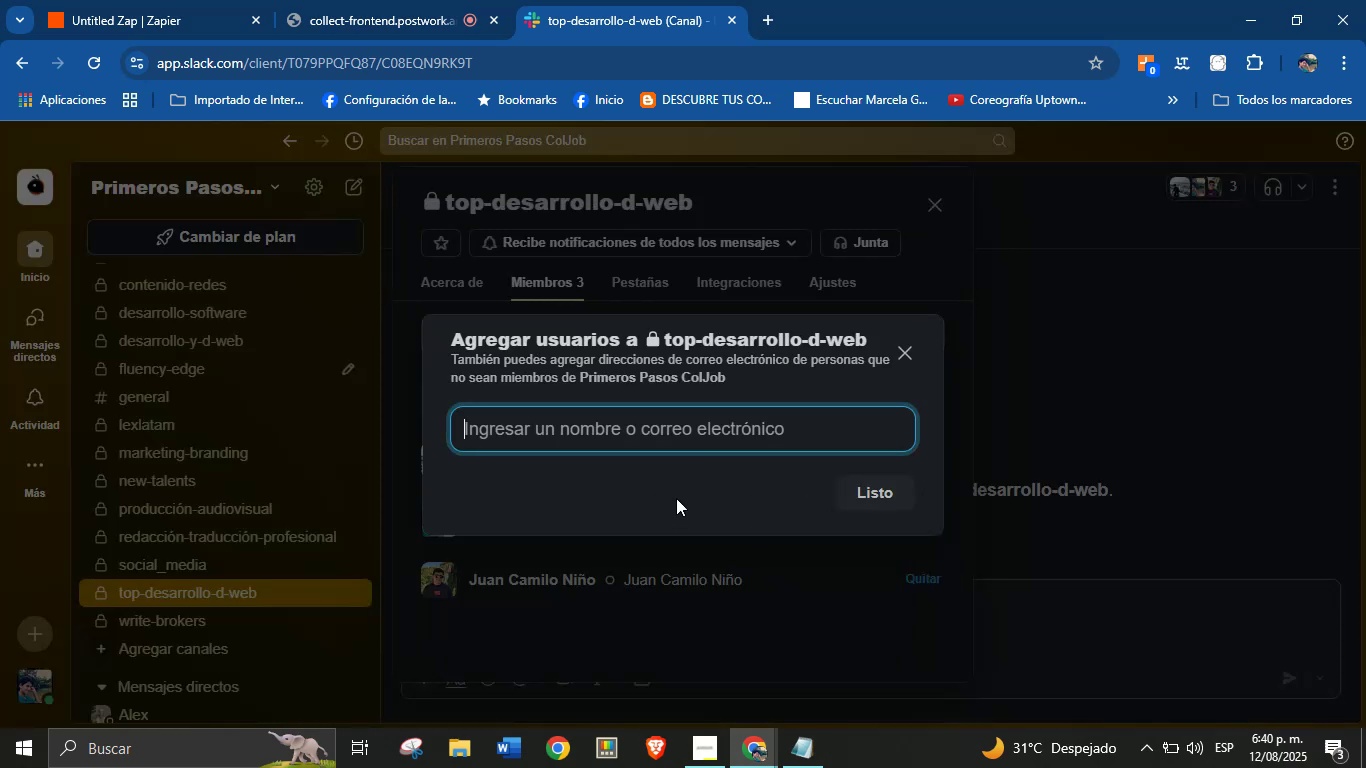 
type(vaness)
 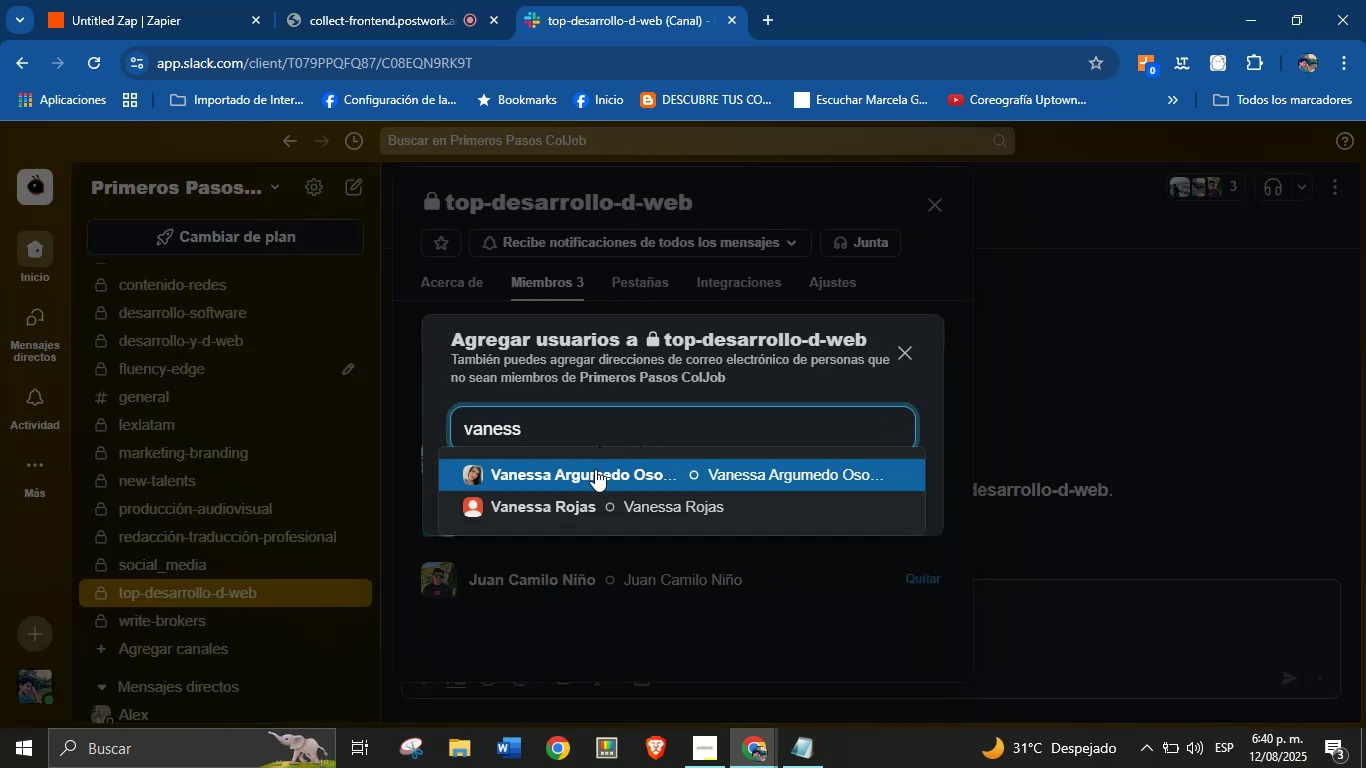 
left_click([595, 474])
 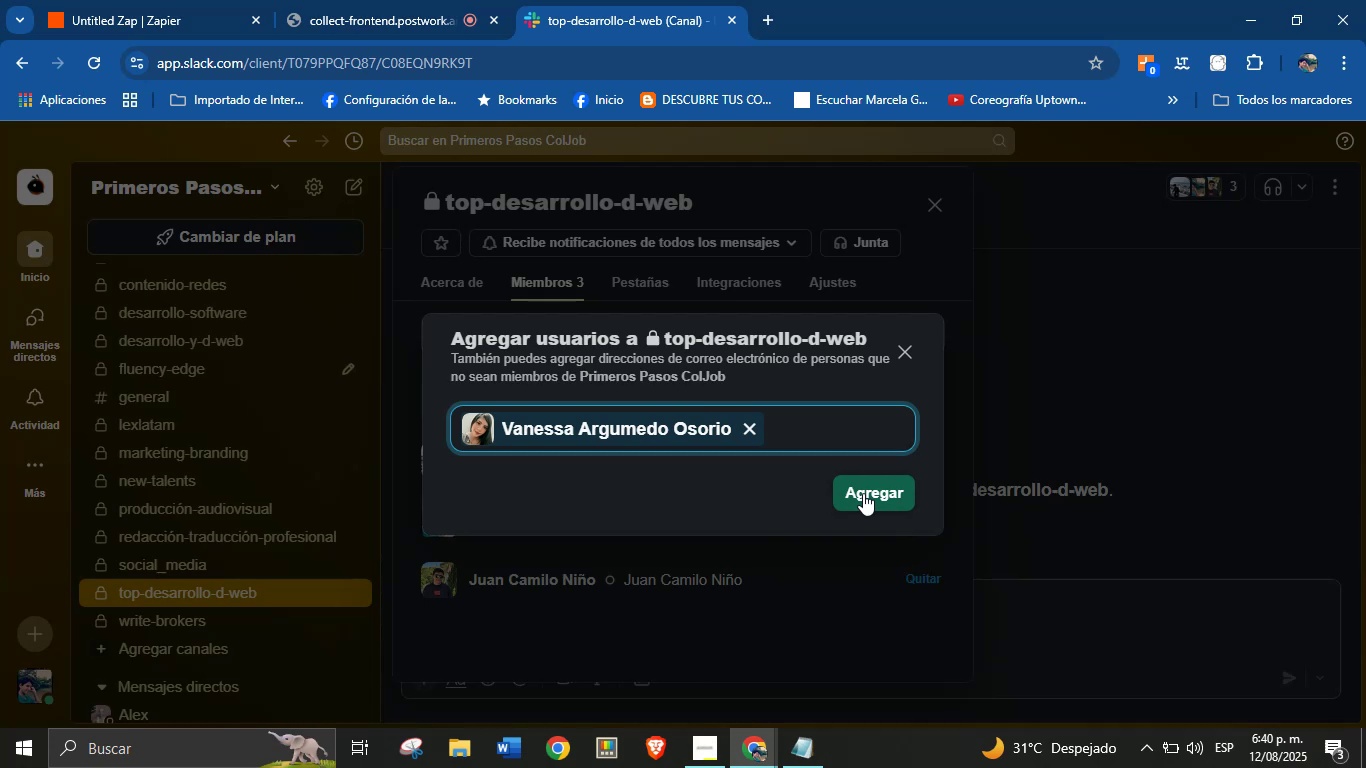 
wait(7.48)
 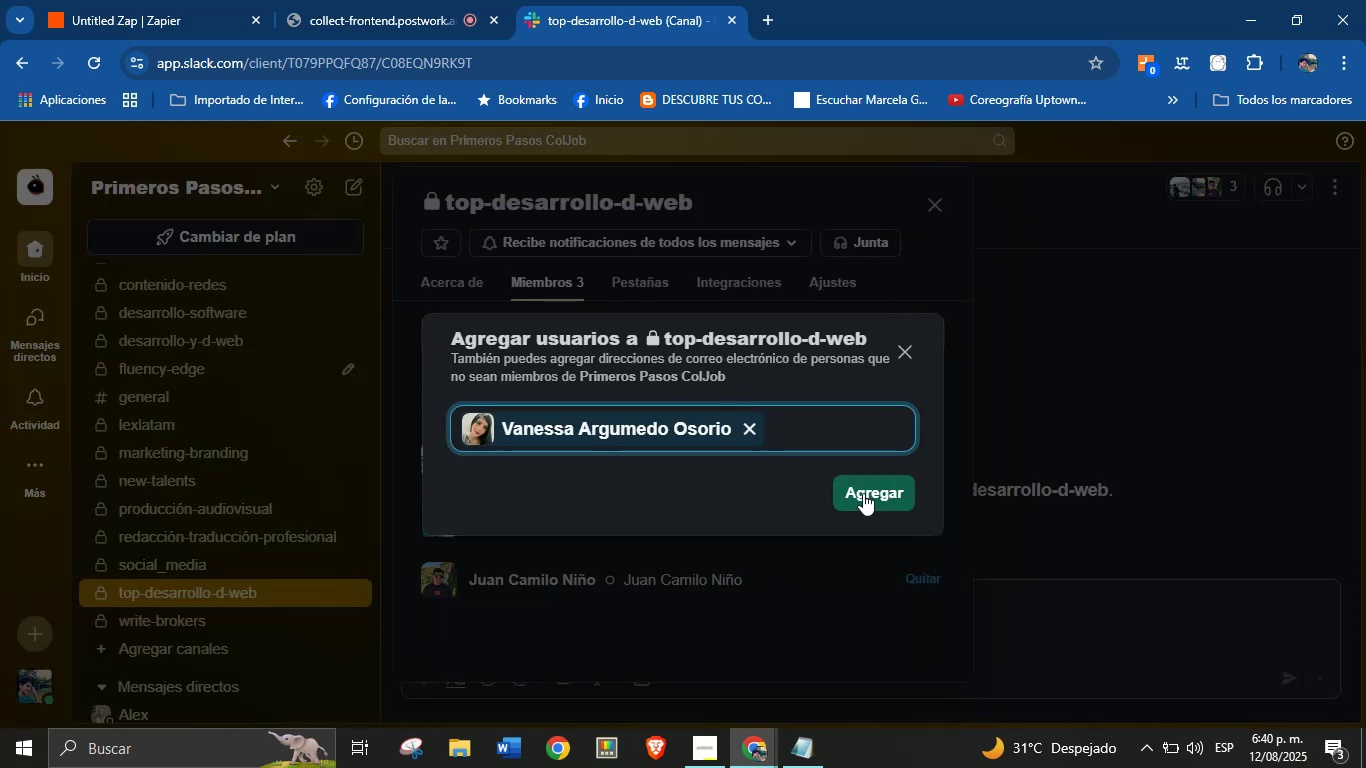 
left_click([863, 490])
 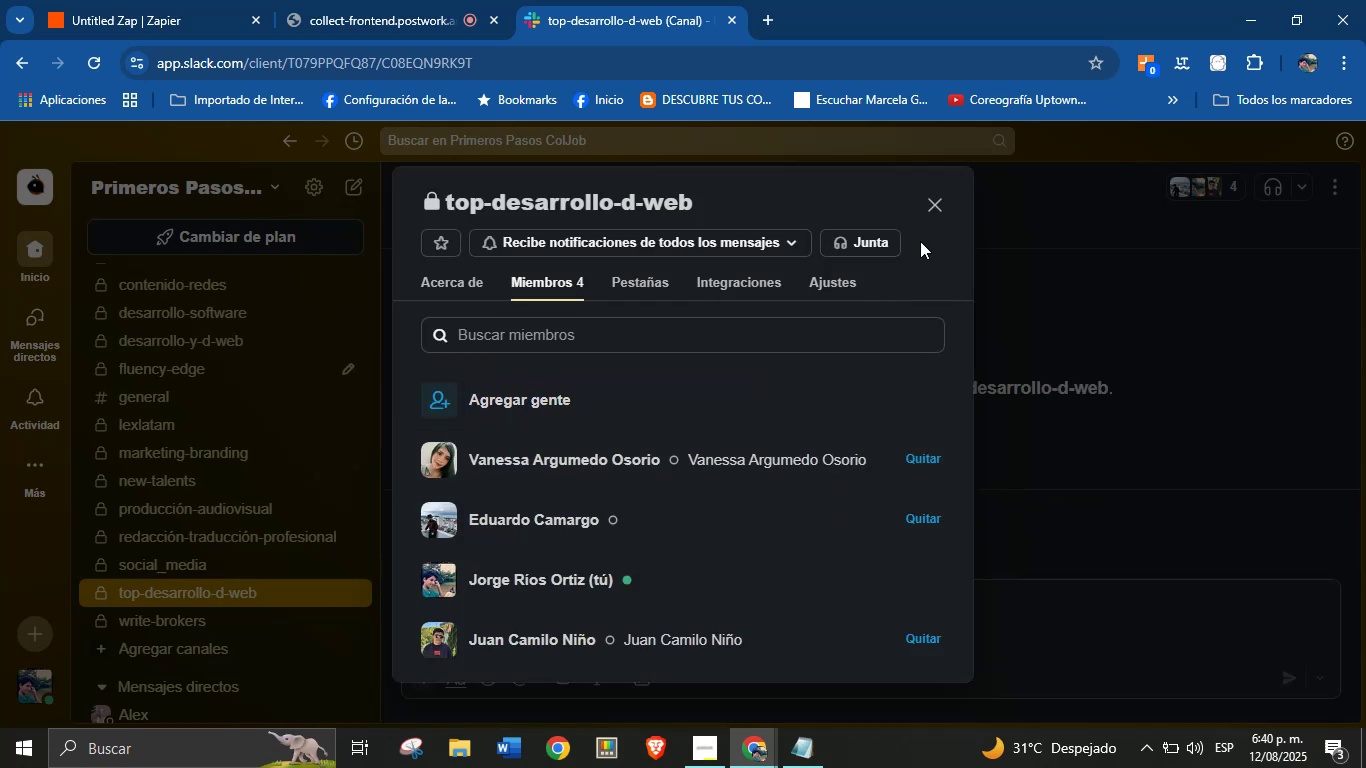 
left_click([941, 213])
 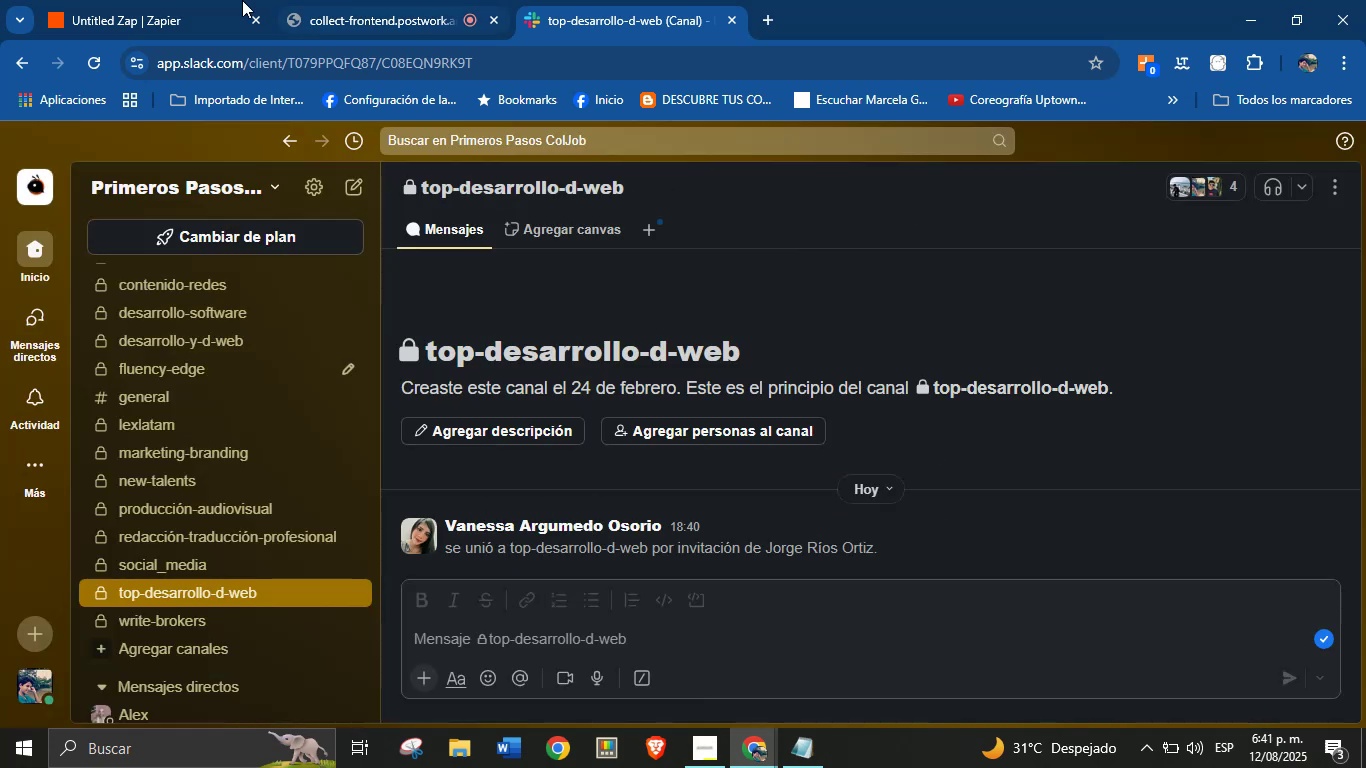 
left_click([147, 0])
 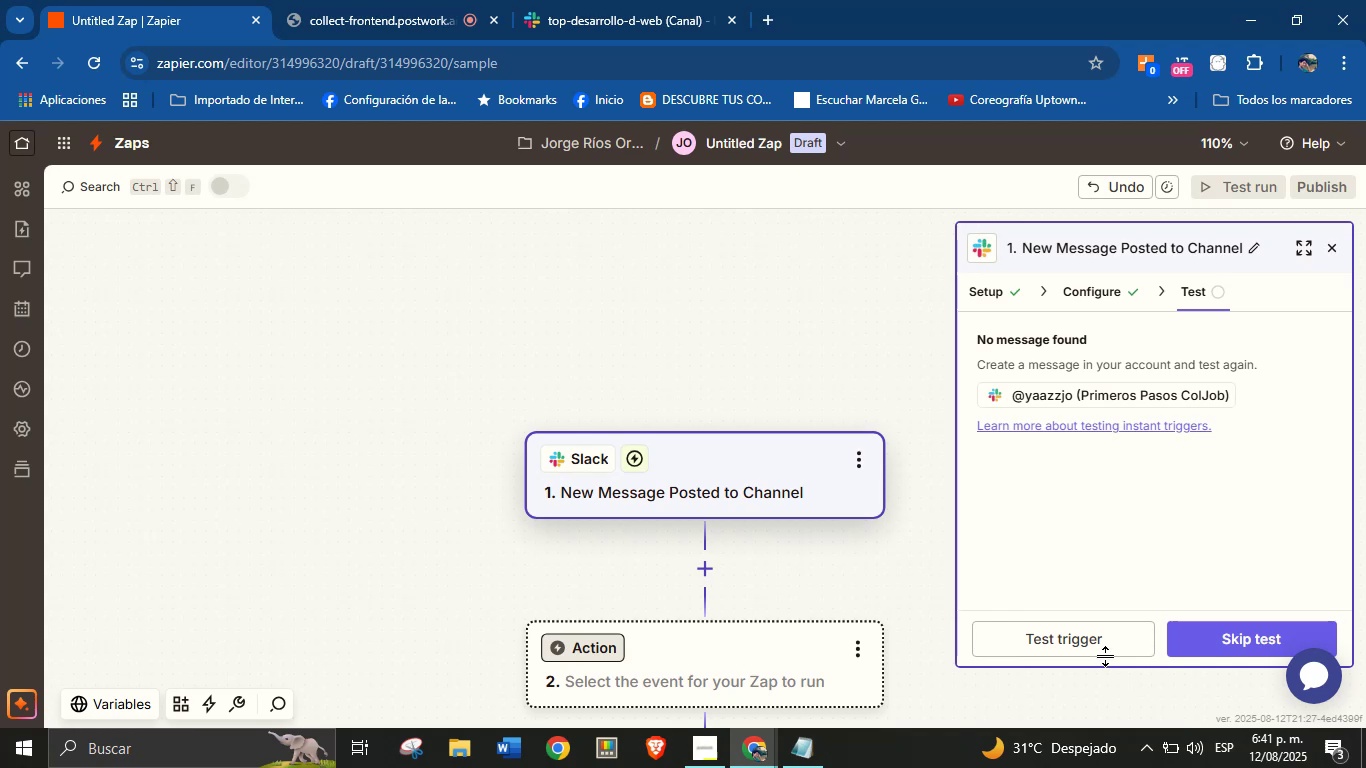 
left_click([1079, 630])
 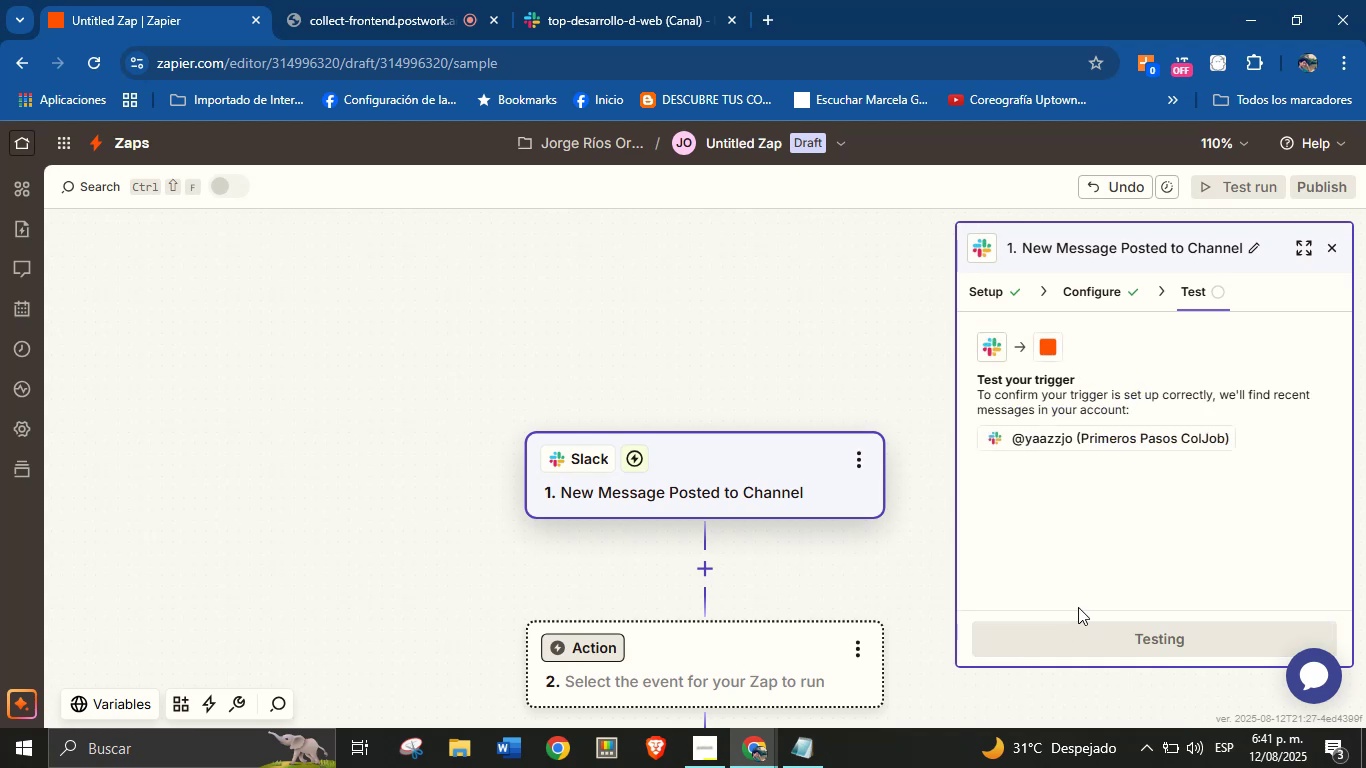 
wait(6.3)
 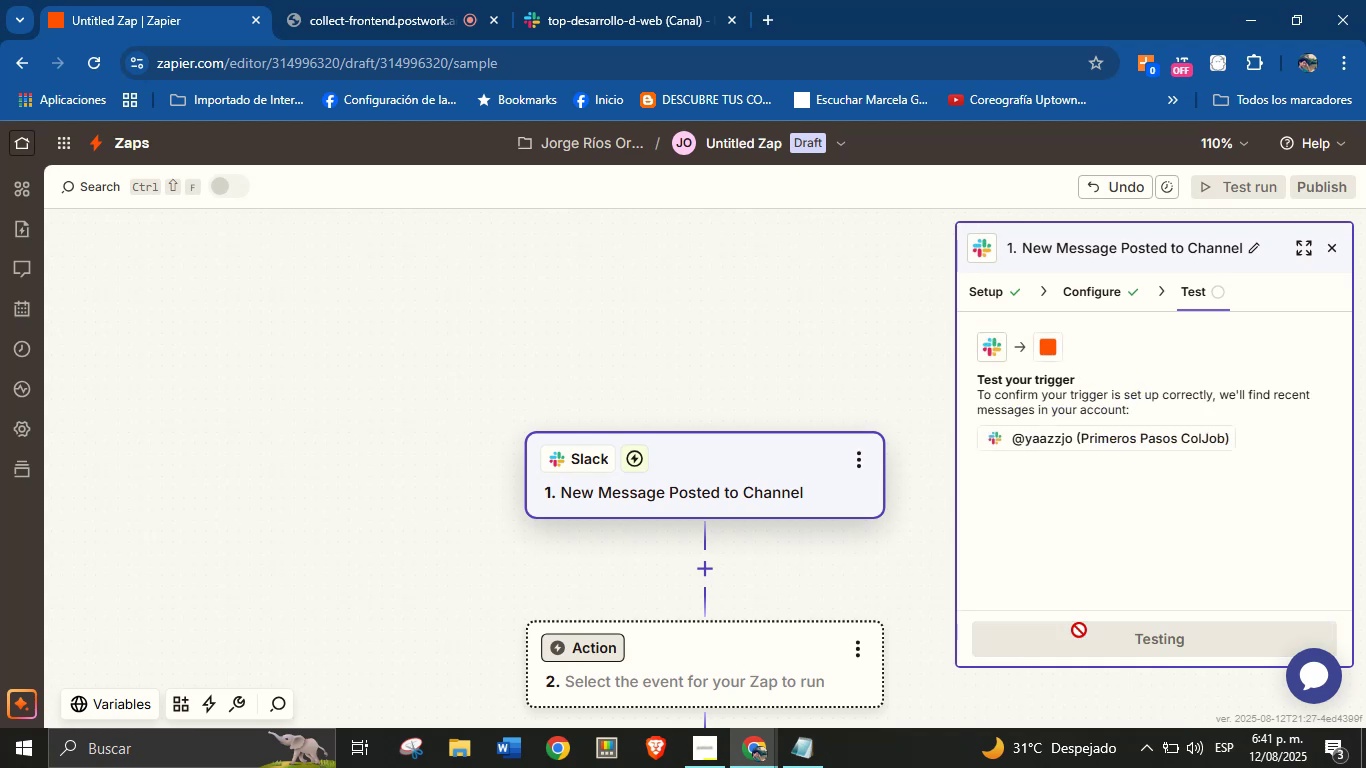 
left_click([1049, 513])
 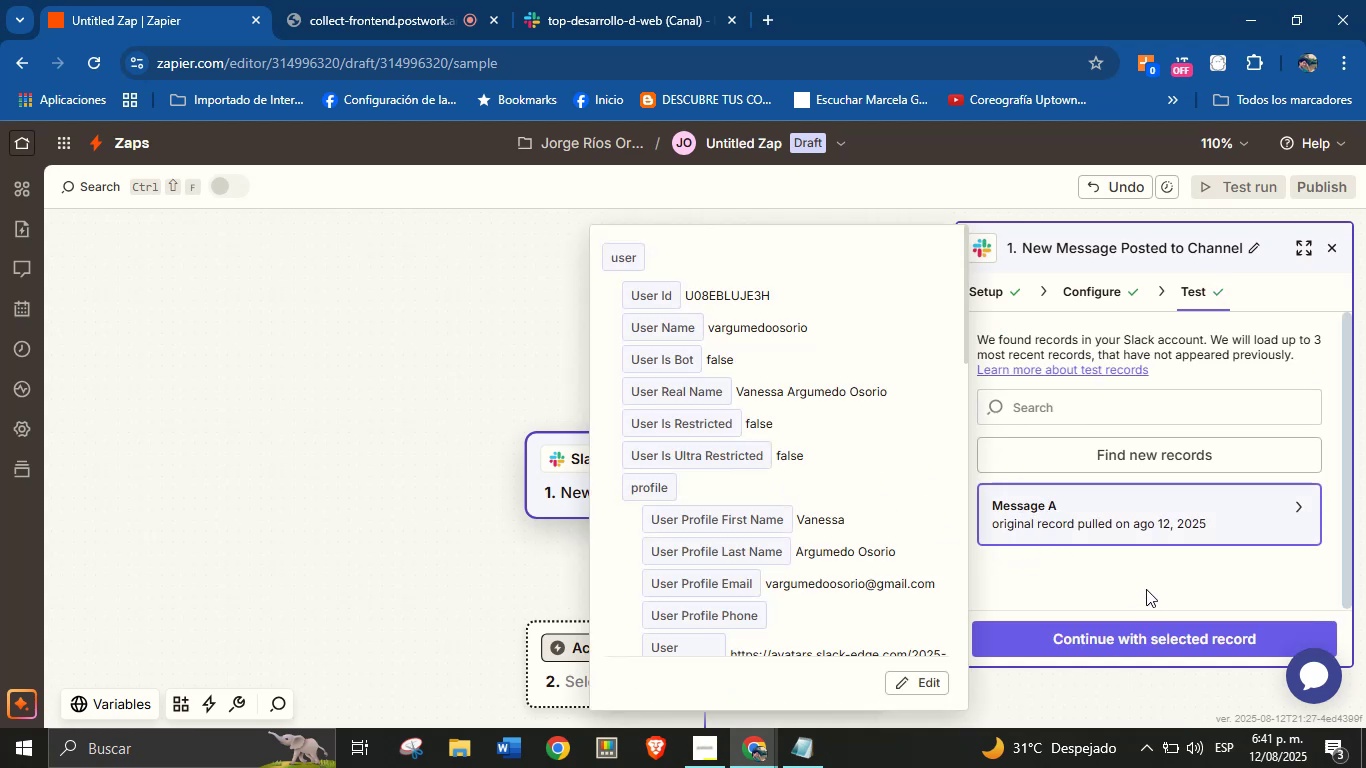 
left_click([1127, 577])
 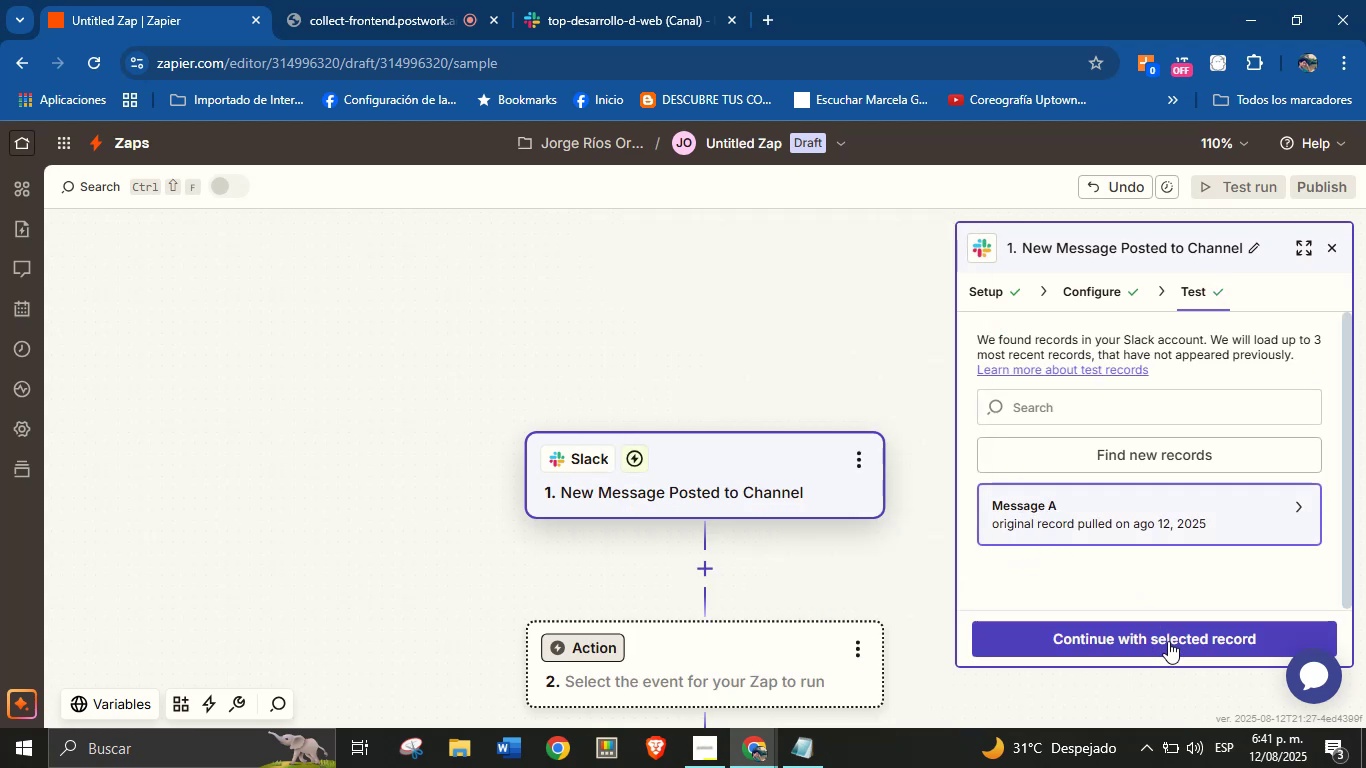 
left_click([1168, 636])
 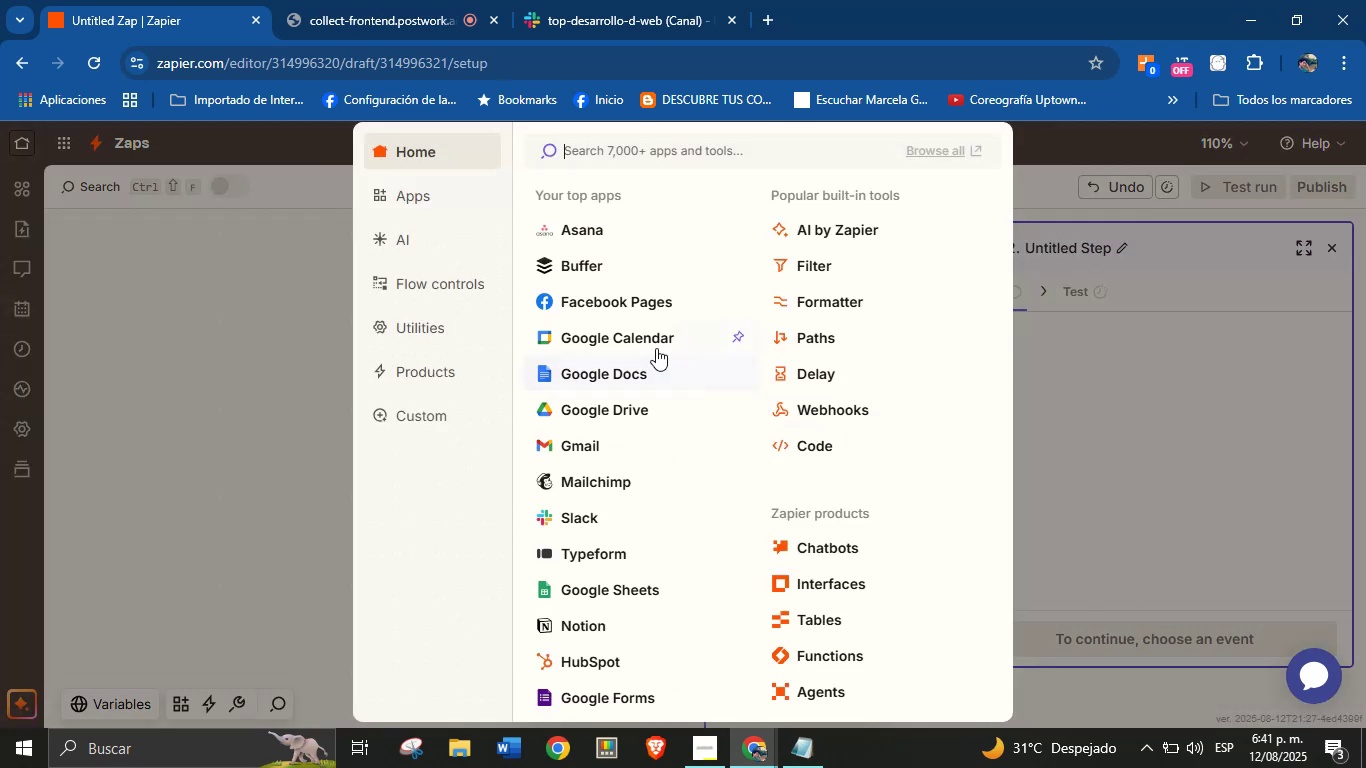 
left_click([807, 264])
 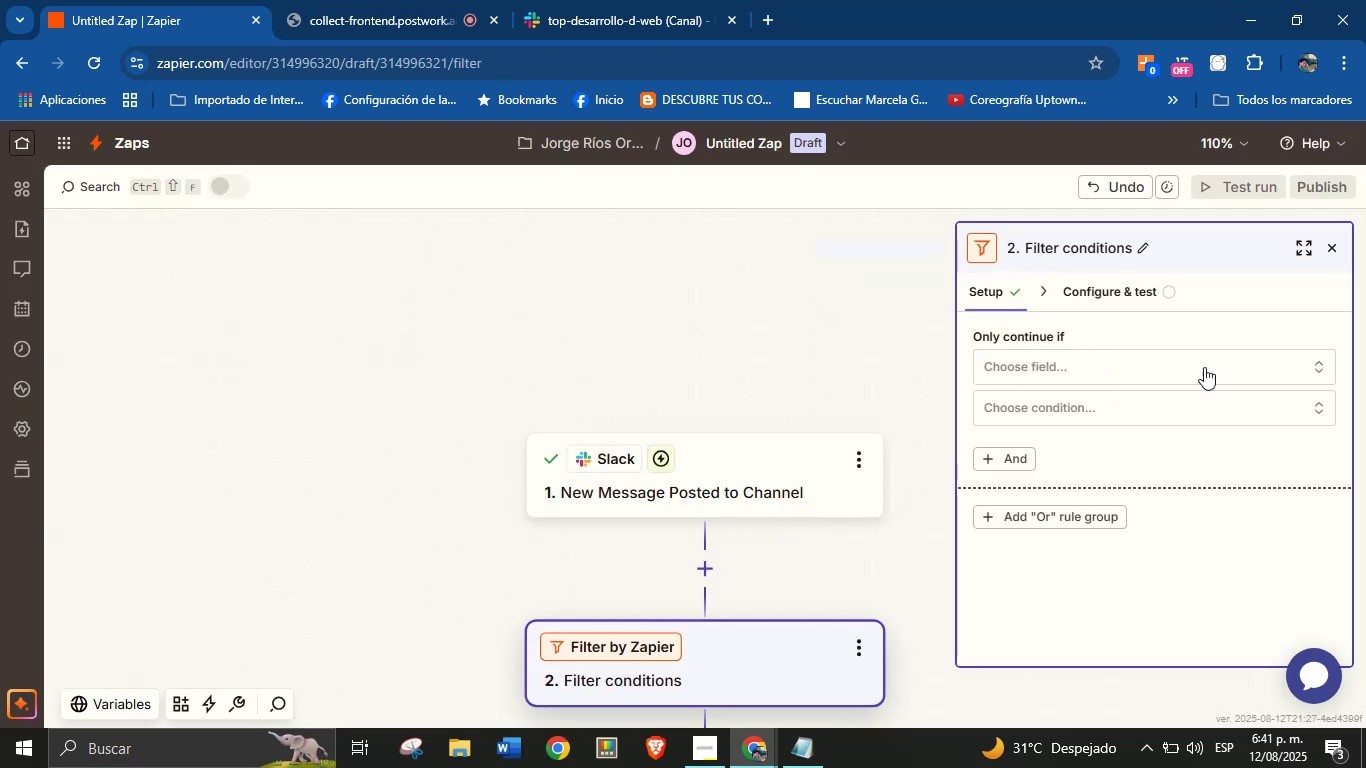 
left_click([1102, 368])
 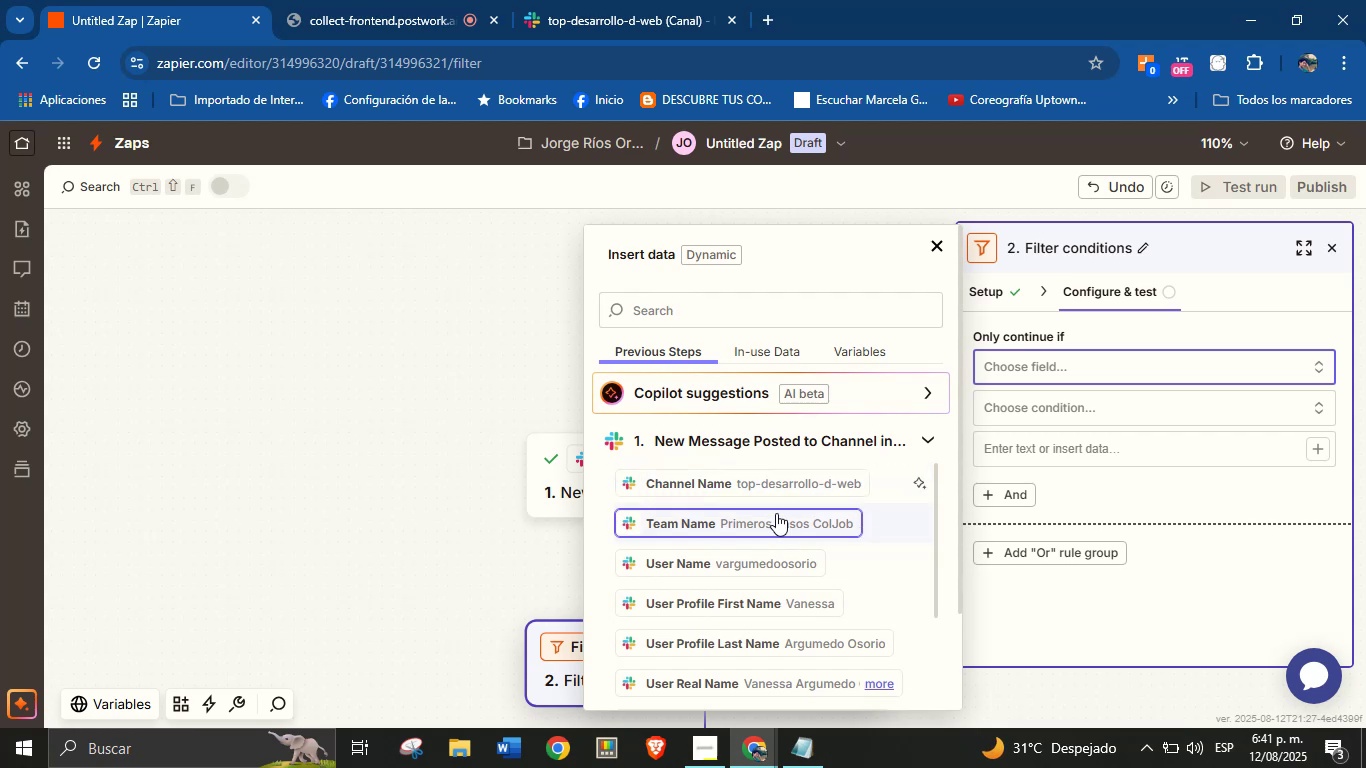 
wait(7.2)
 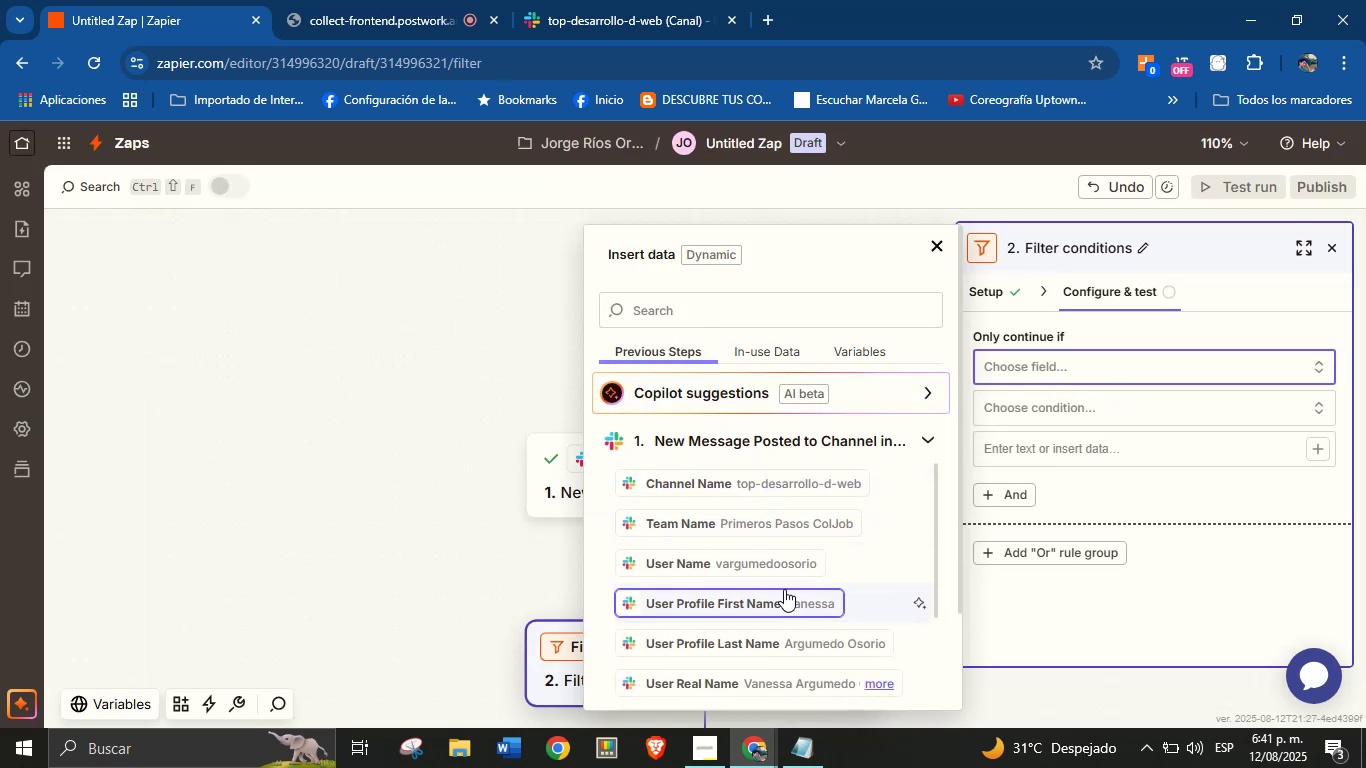 
scroll: coordinate [799, 521], scroll_direction: up, amount: 1.0
 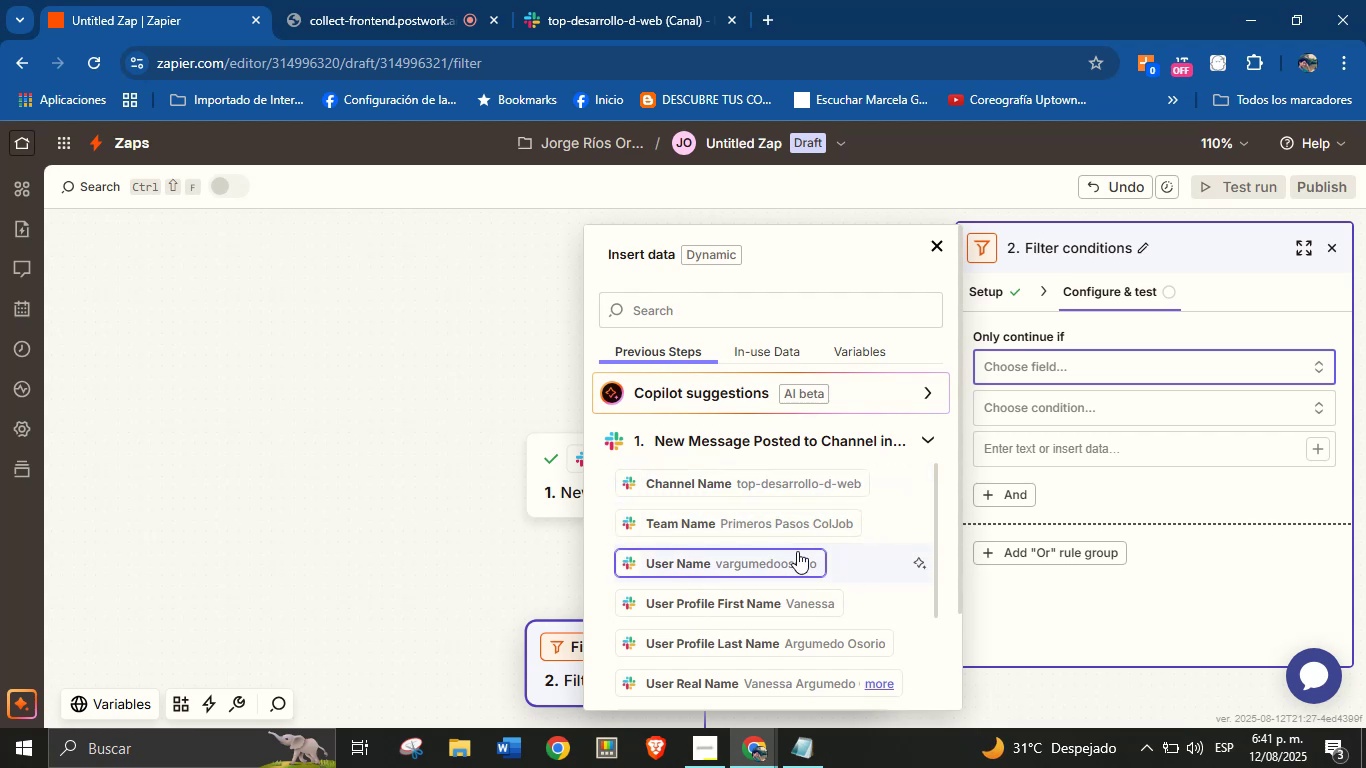 
scroll: coordinate [795, 569], scroll_direction: down, amount: 2.0
 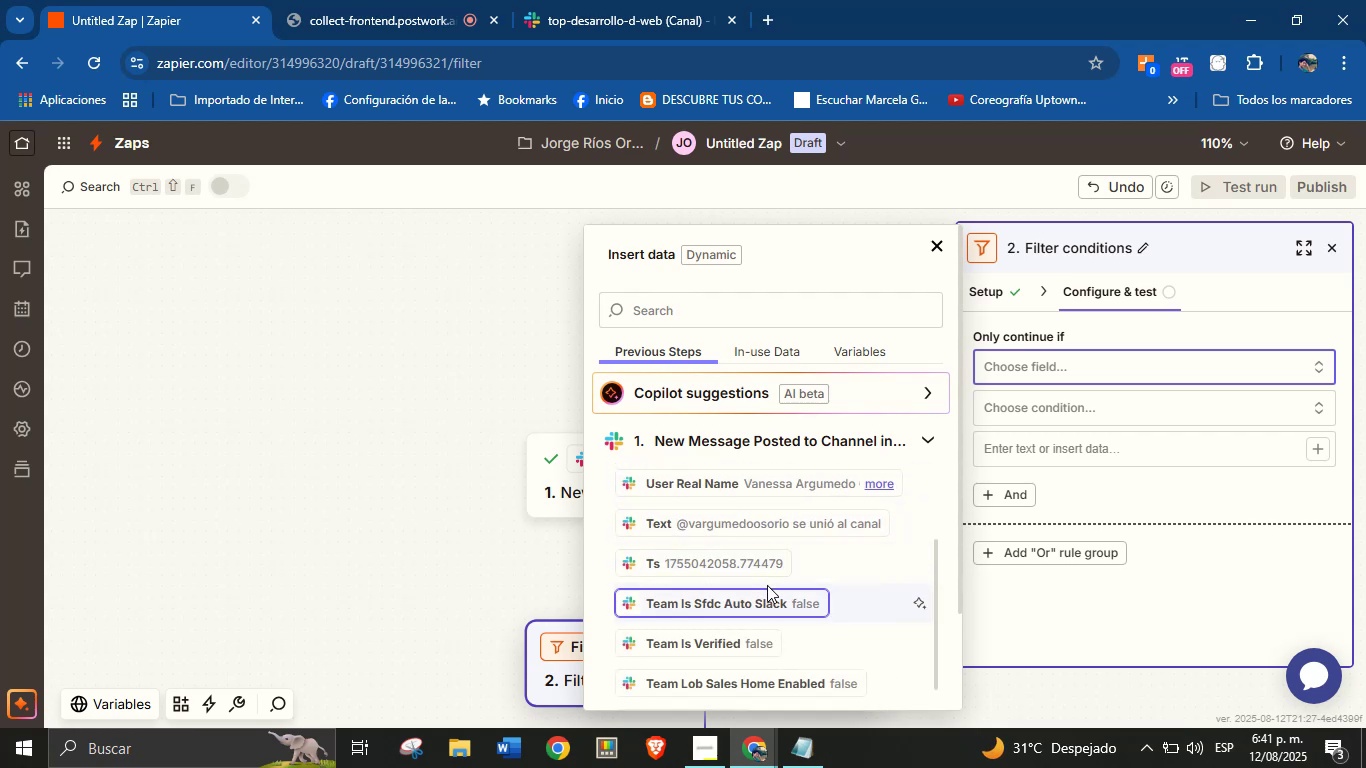 
left_click([778, 520])
 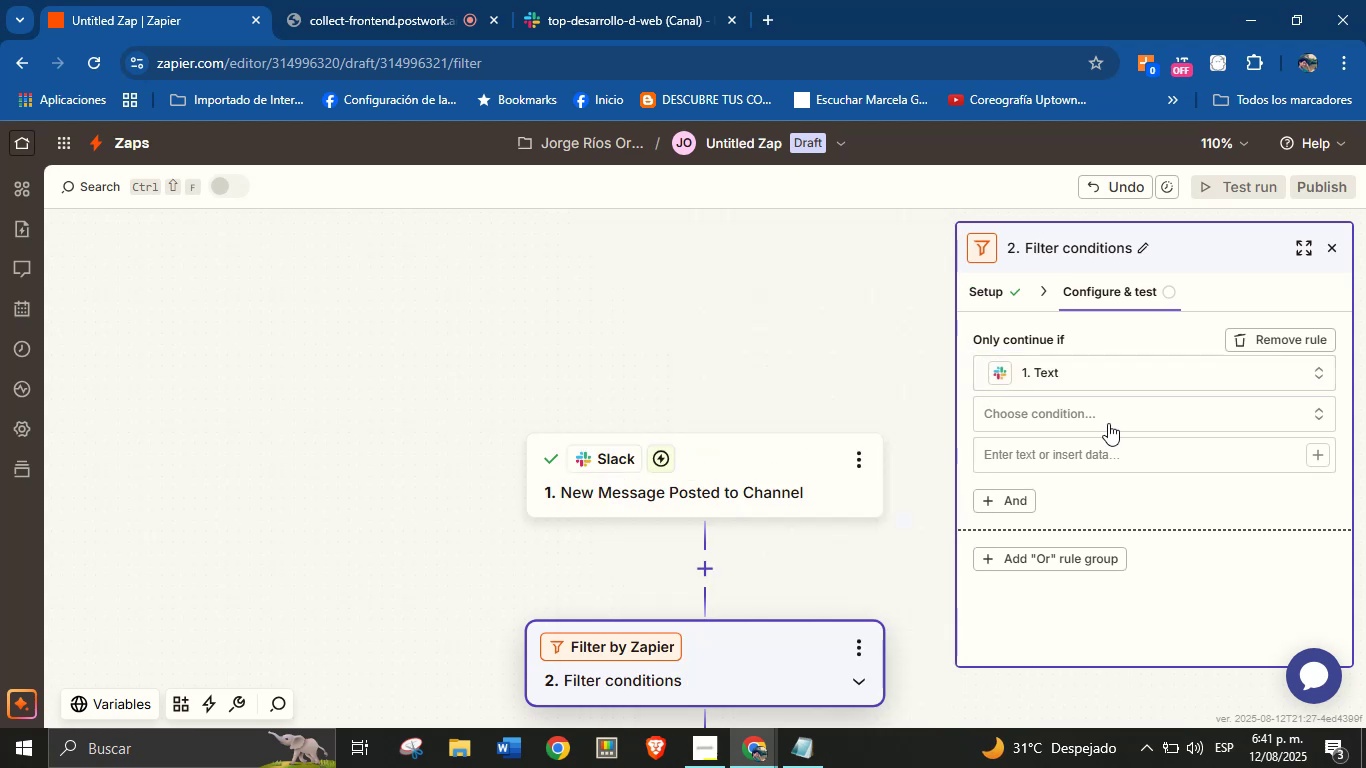 
left_click([1109, 416])
 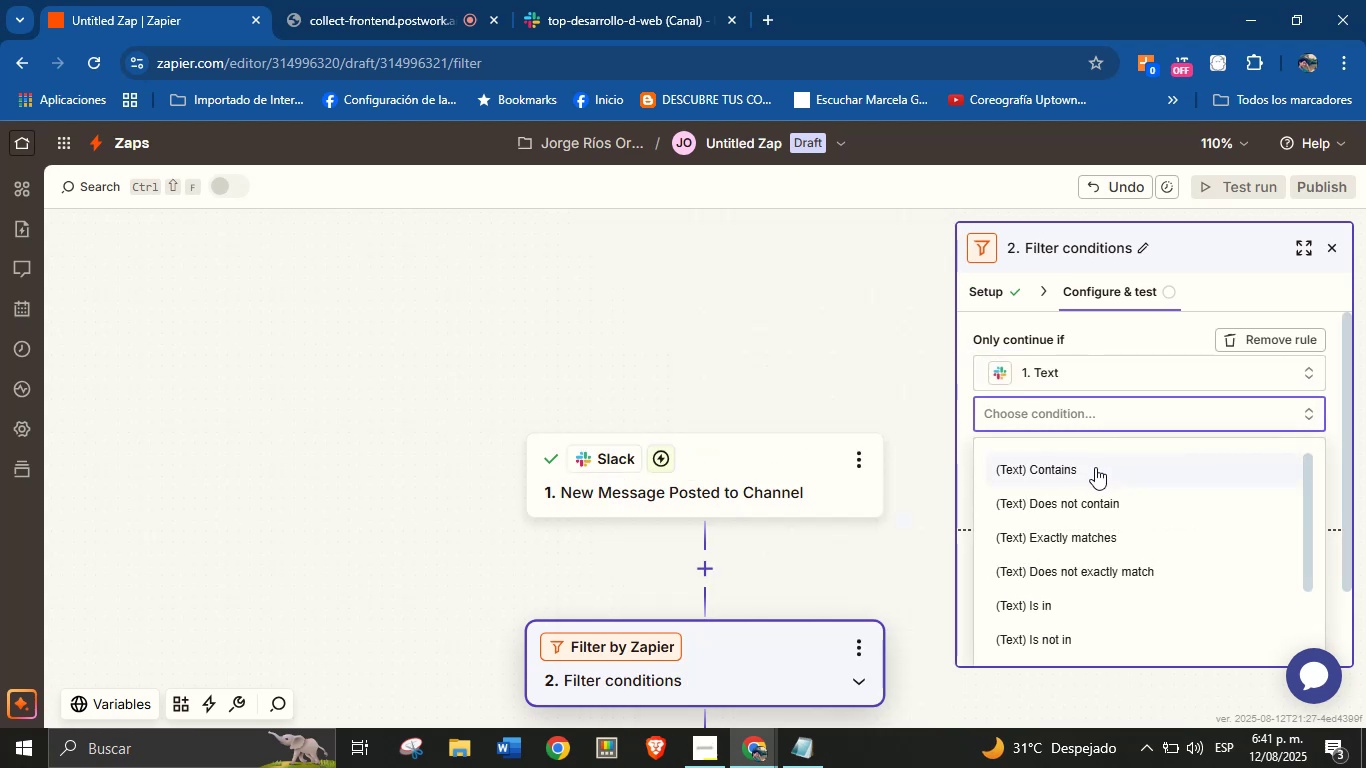 
left_click([1095, 469])
 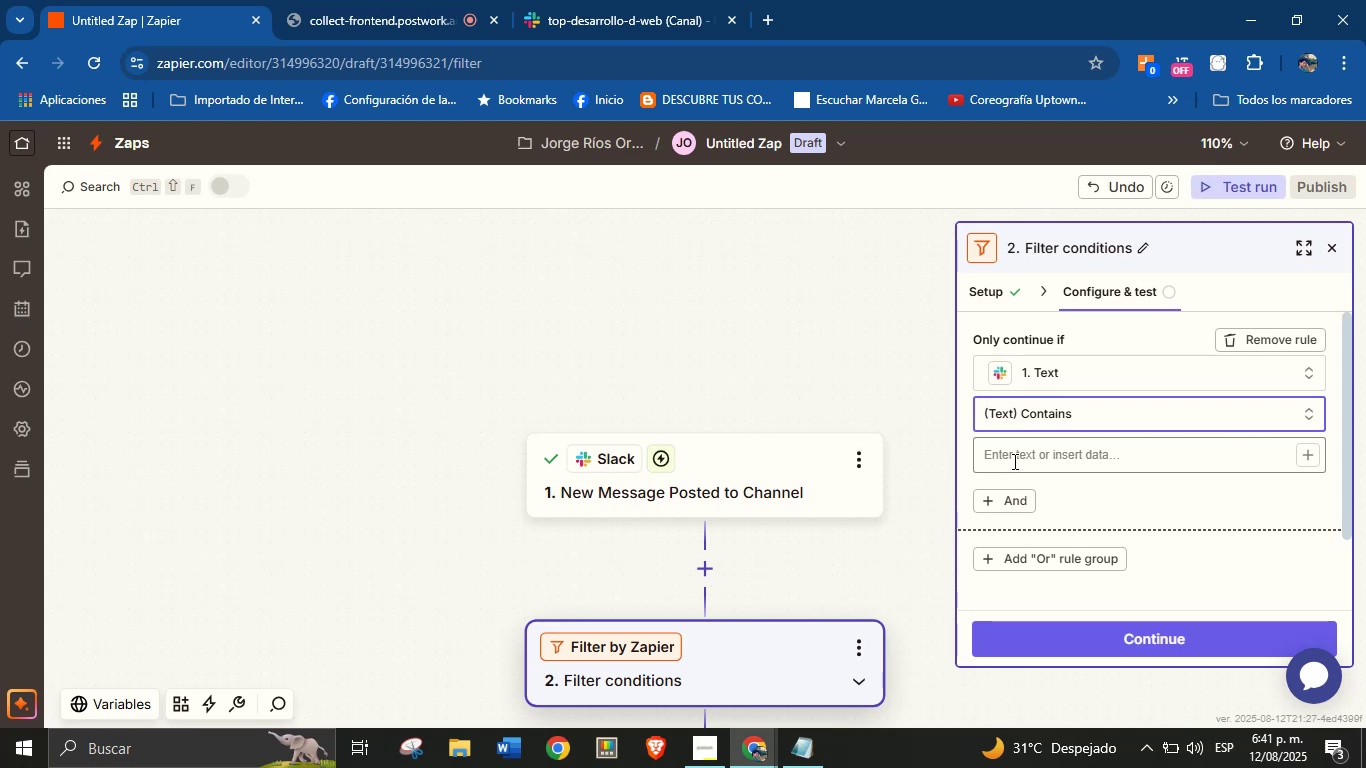 
left_click([1013, 458])
 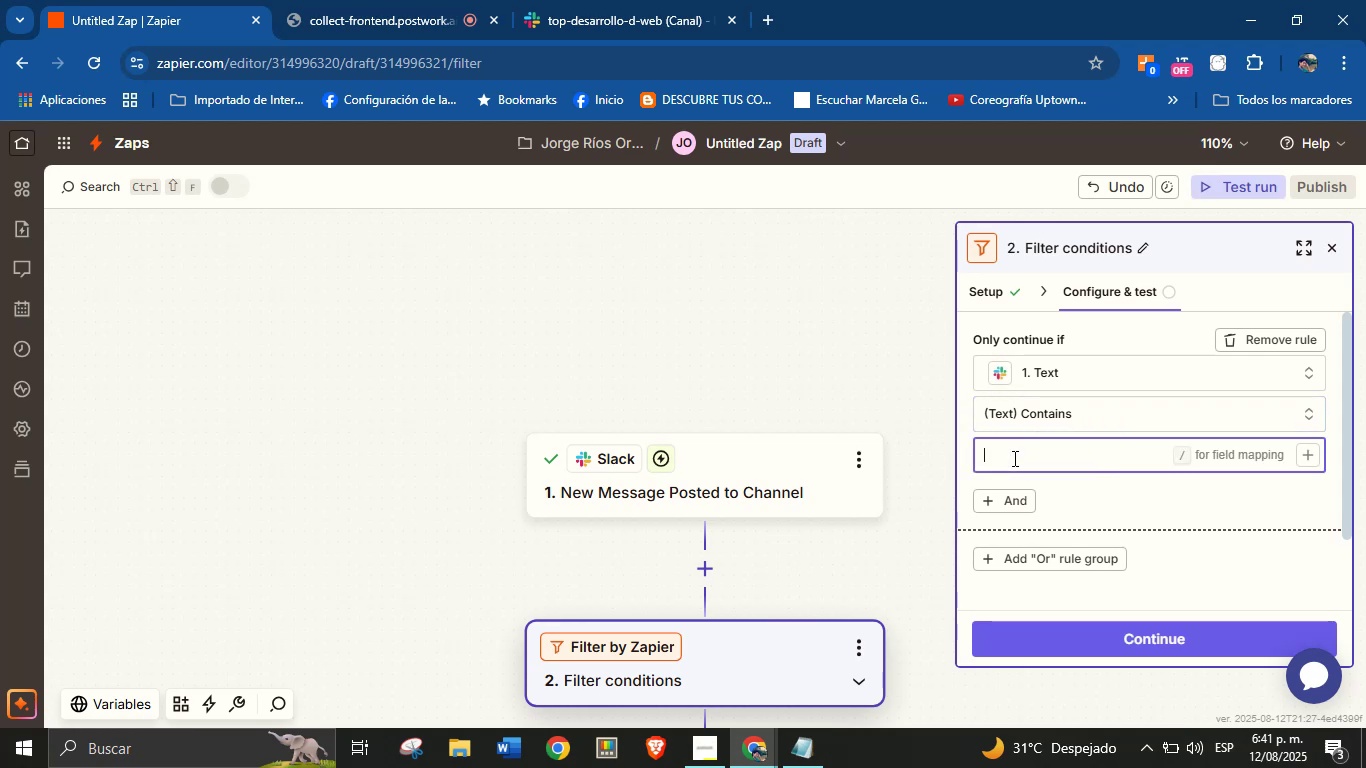 
type(se uni;o al canal)
 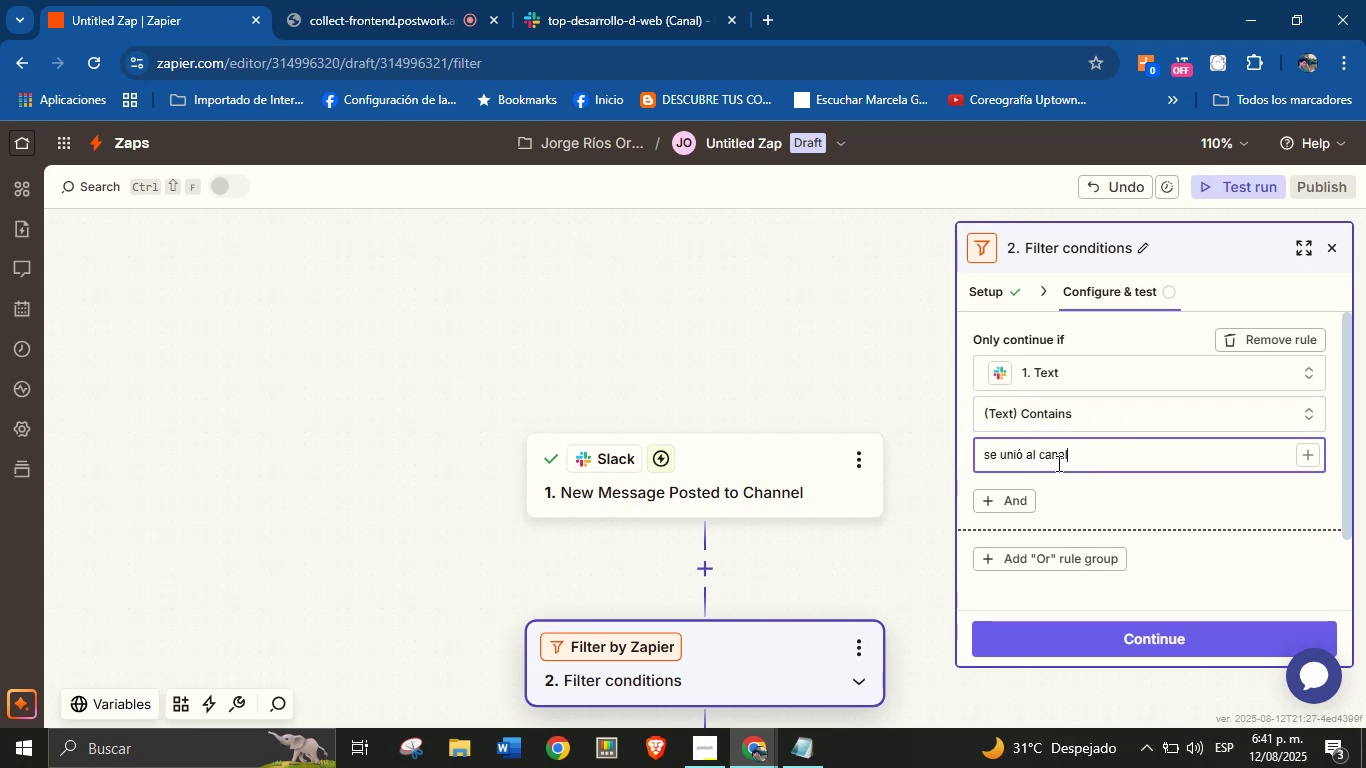 
left_click([1101, 485])
 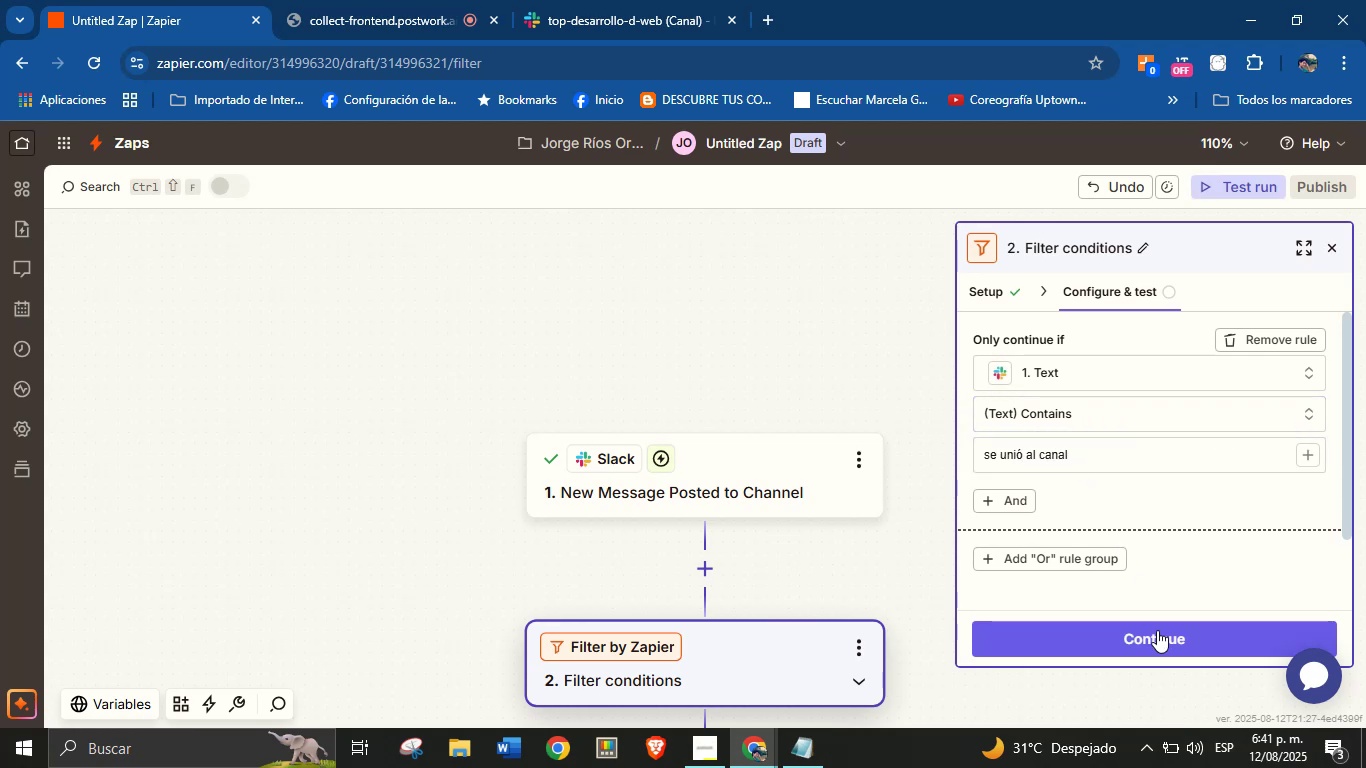 
left_click([1160, 640])
 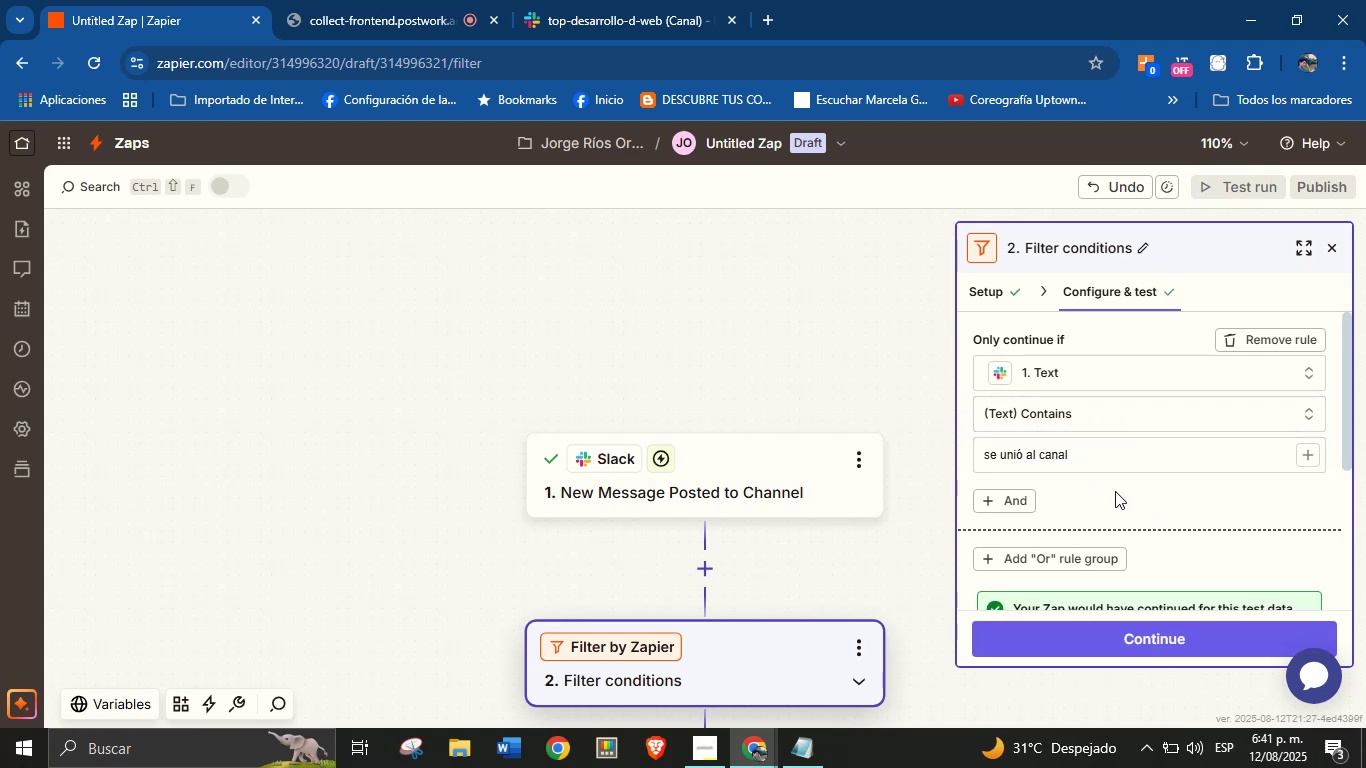 
scroll: coordinate [1104, 518], scroll_direction: down, amount: 4.0
 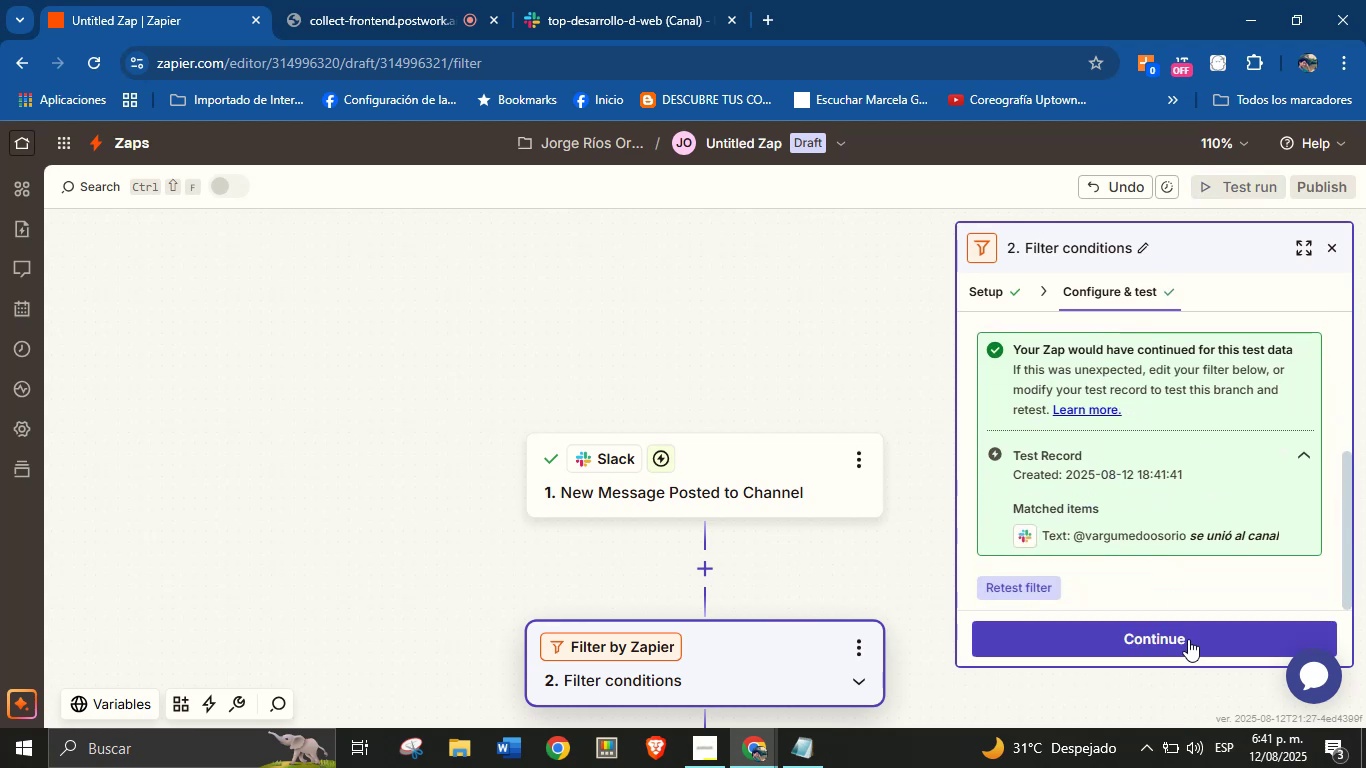 
left_click([1188, 639])
 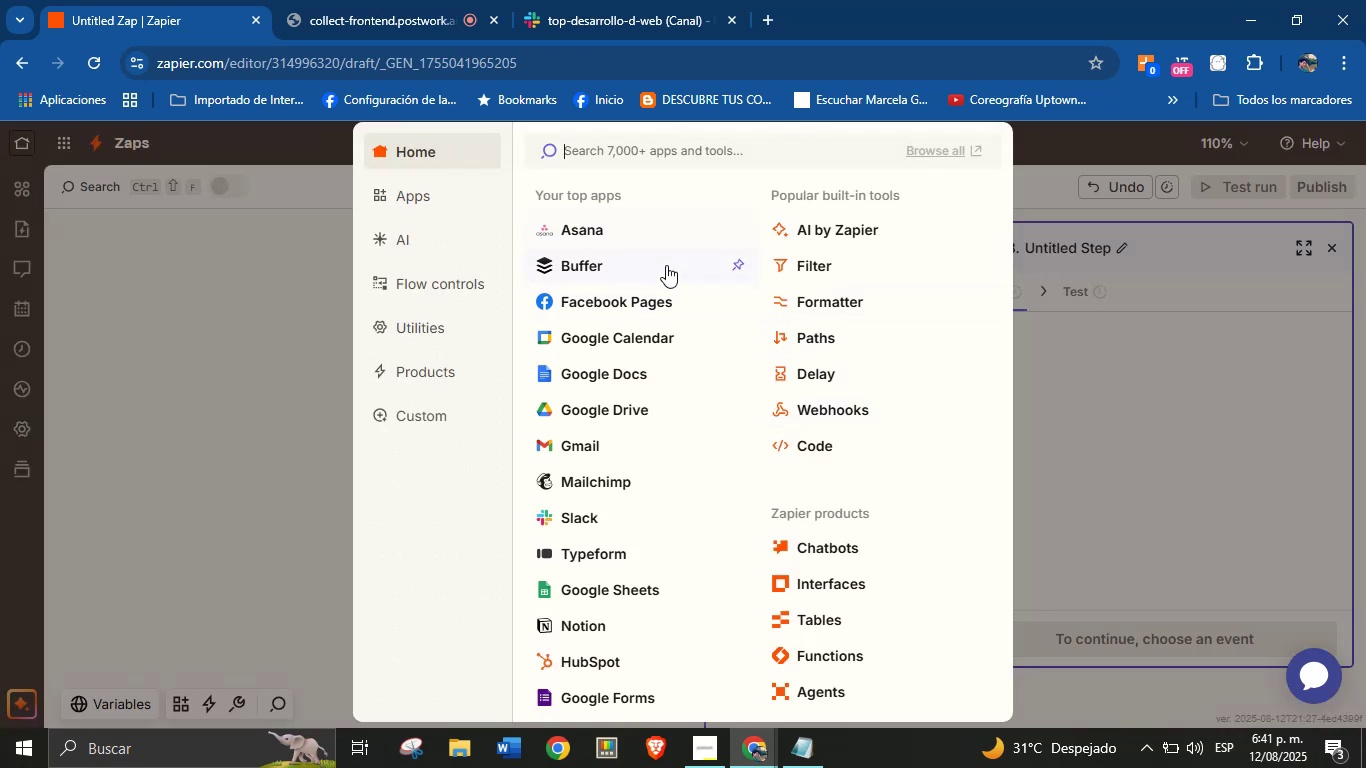 
wait(8.28)
 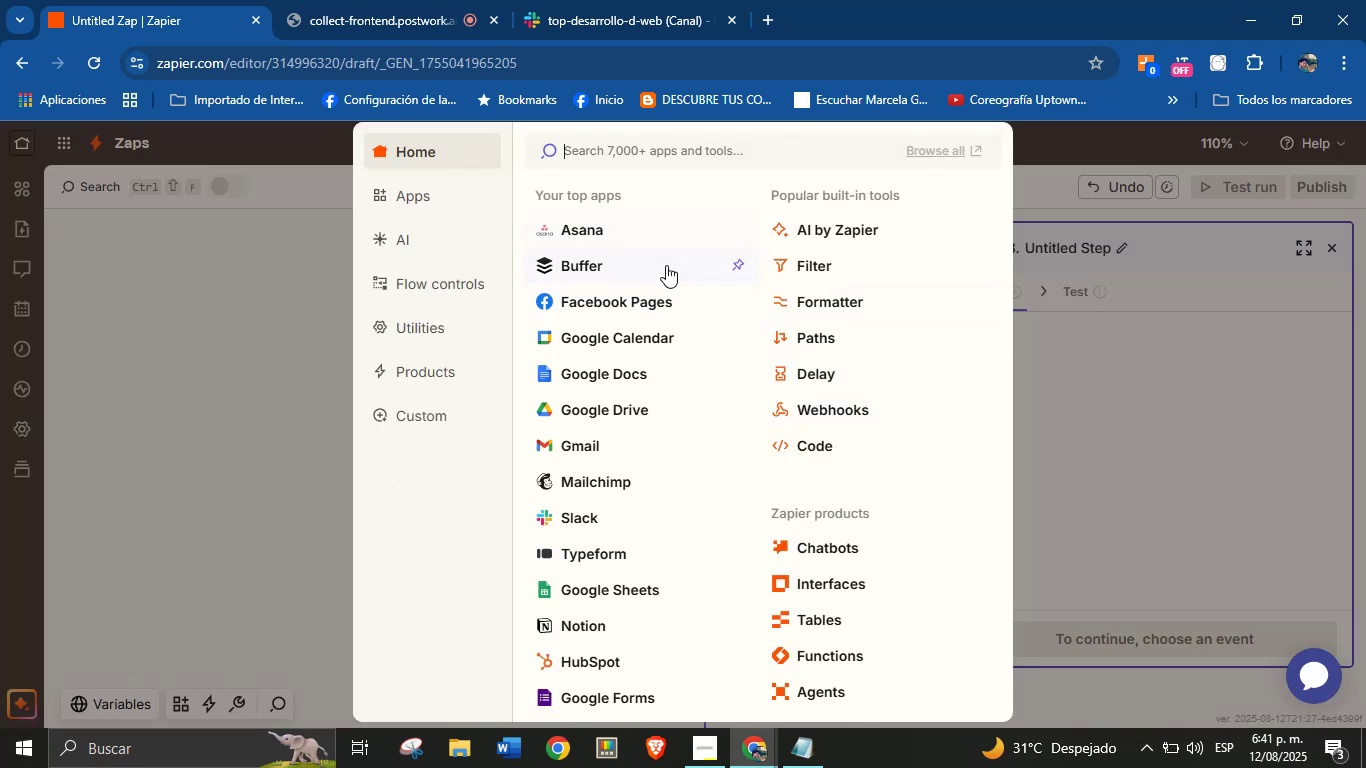 
left_click([585, 510])
 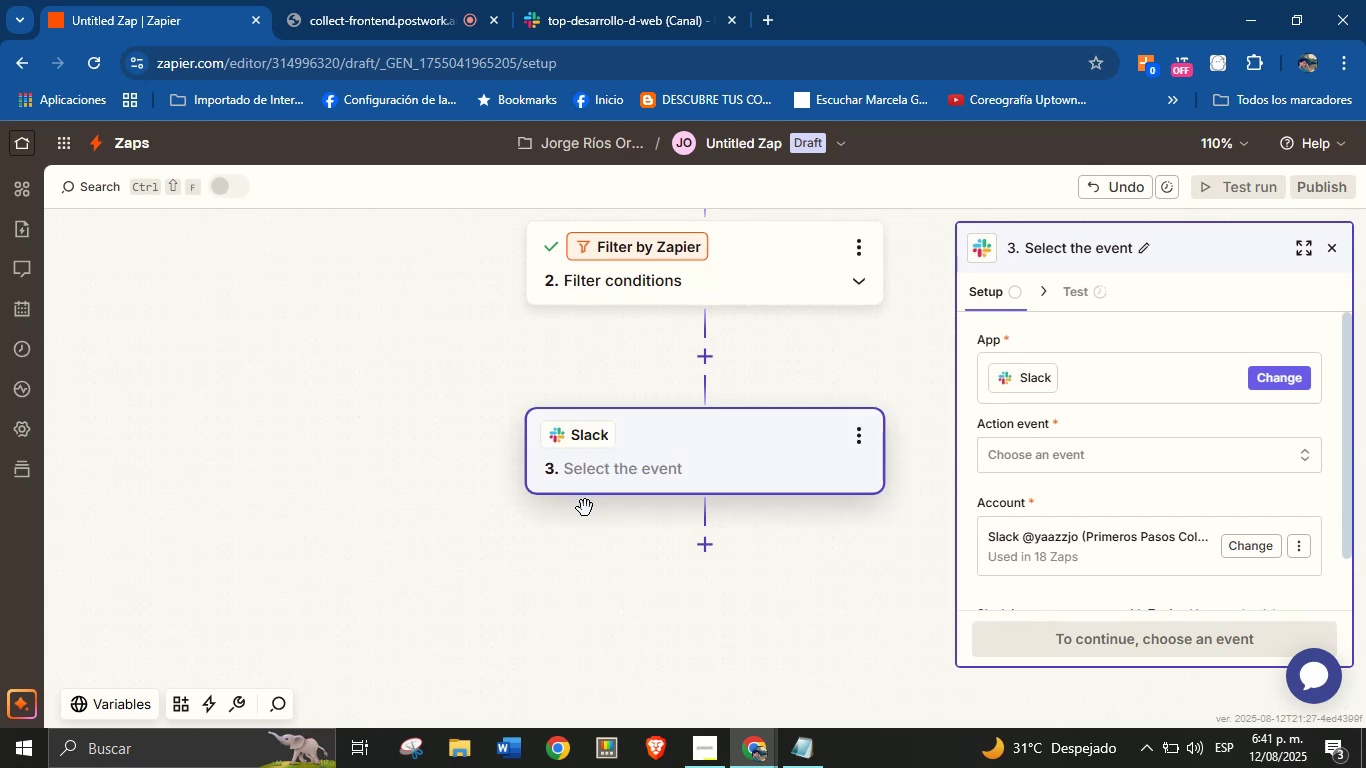 
wait(5.6)
 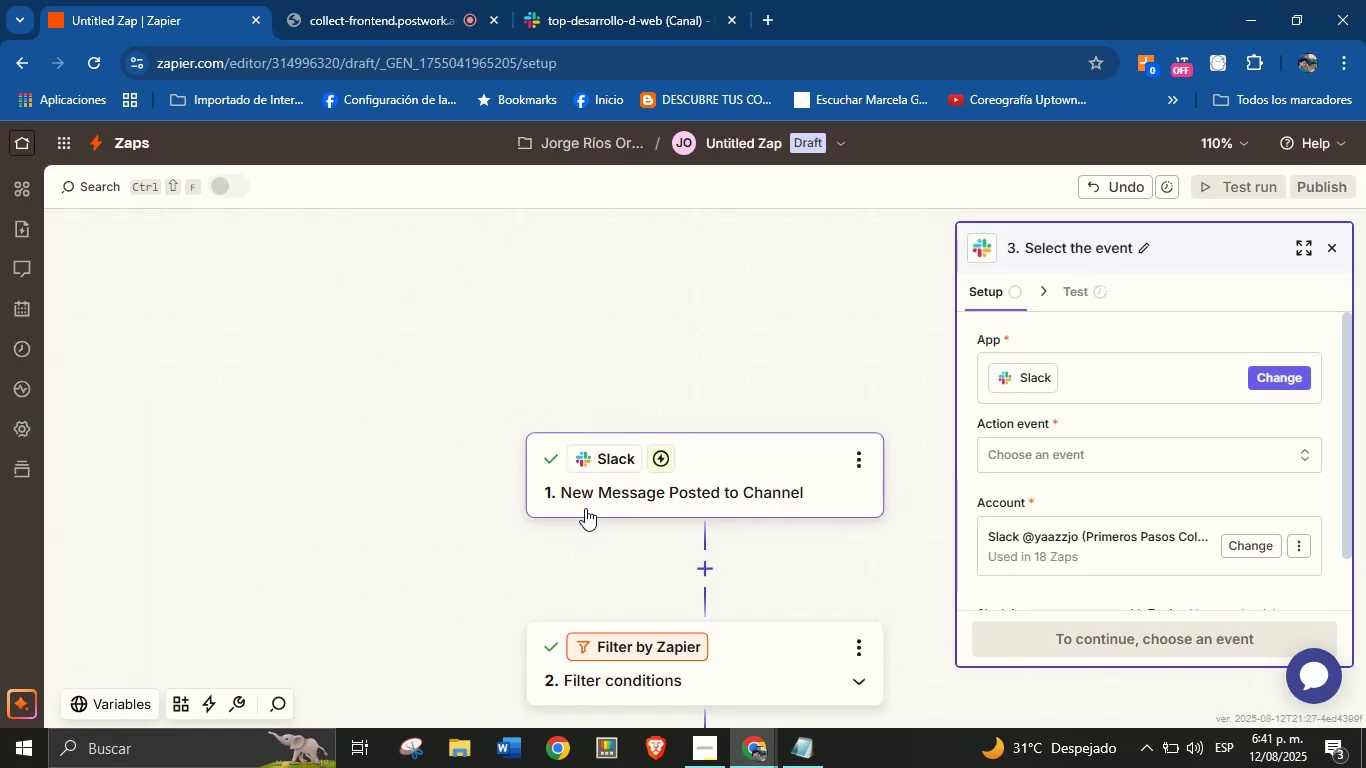 
left_click([1092, 450])
 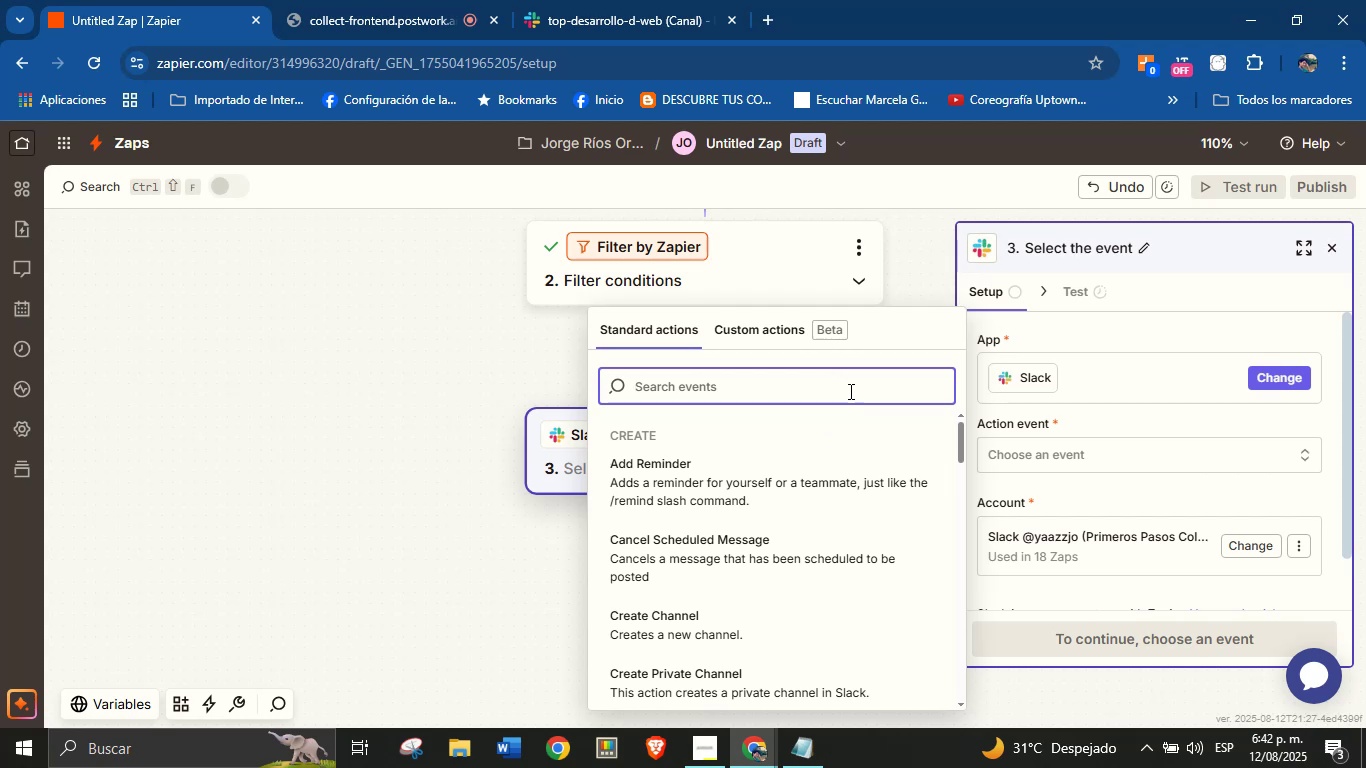 
wait(20.13)
 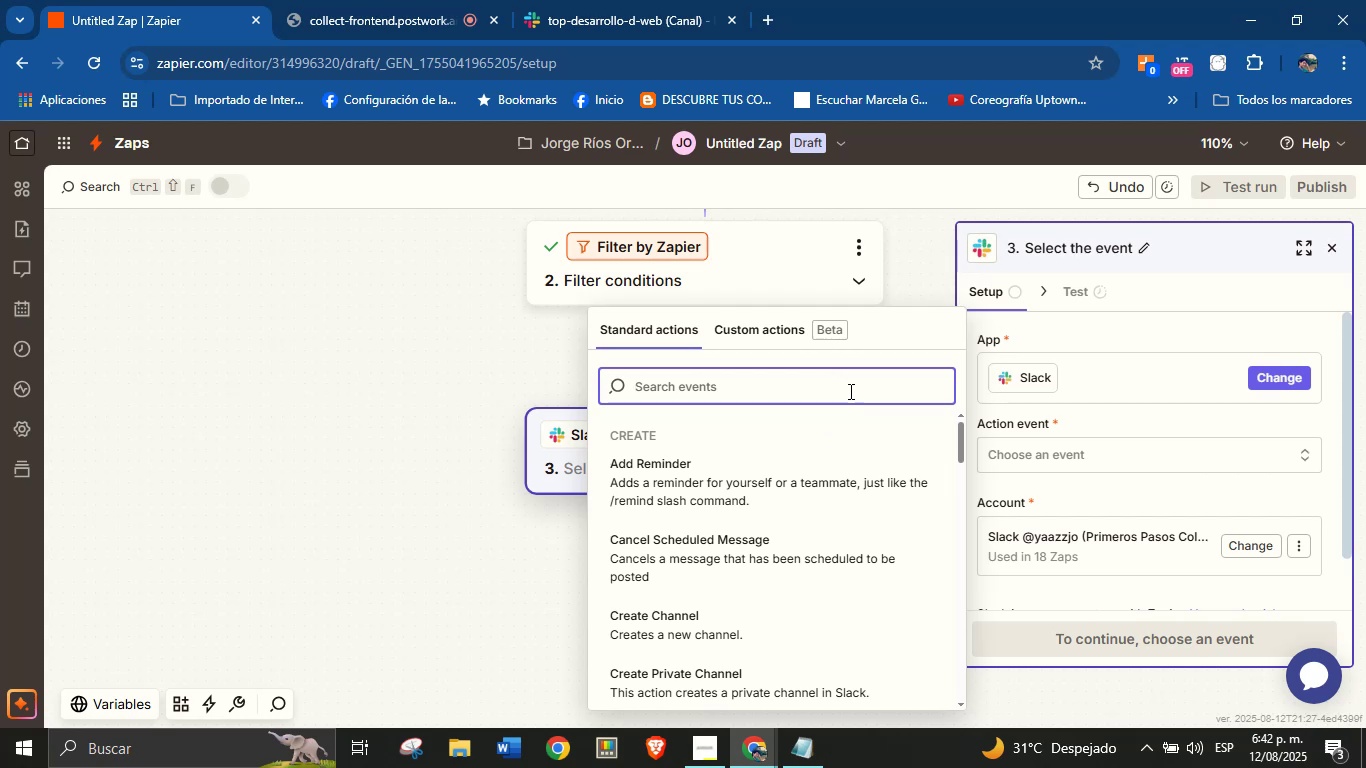 
type(send)
 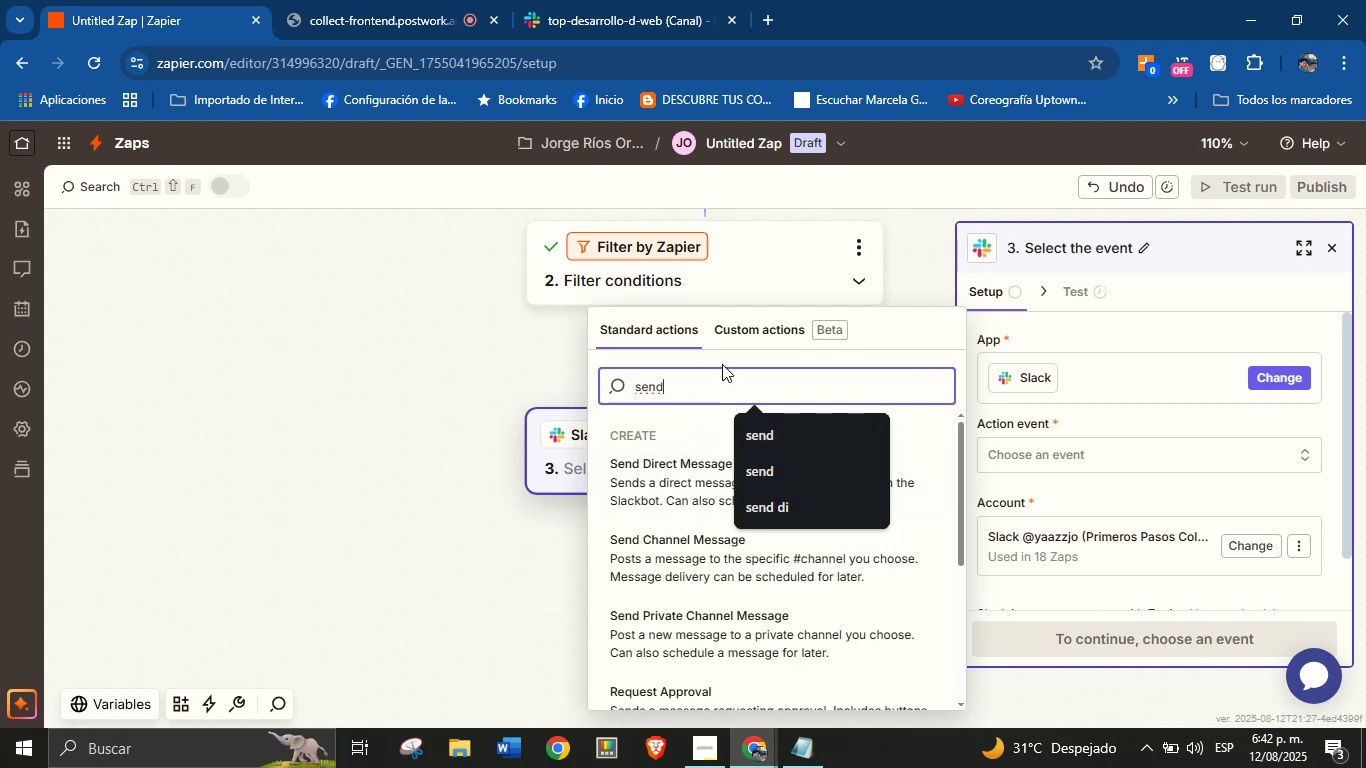 
left_click([678, 543])
 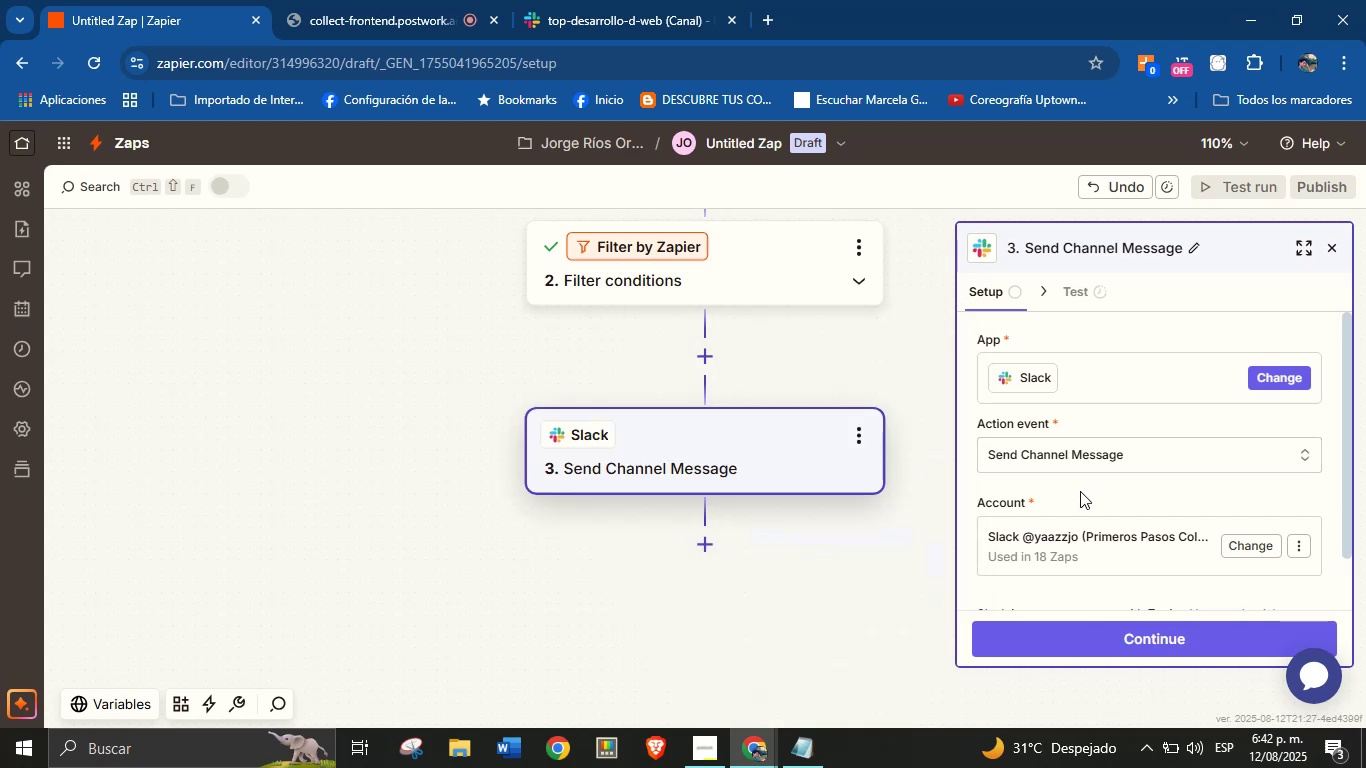 
scroll: coordinate [1126, 439], scroll_direction: down, amount: 2.0
 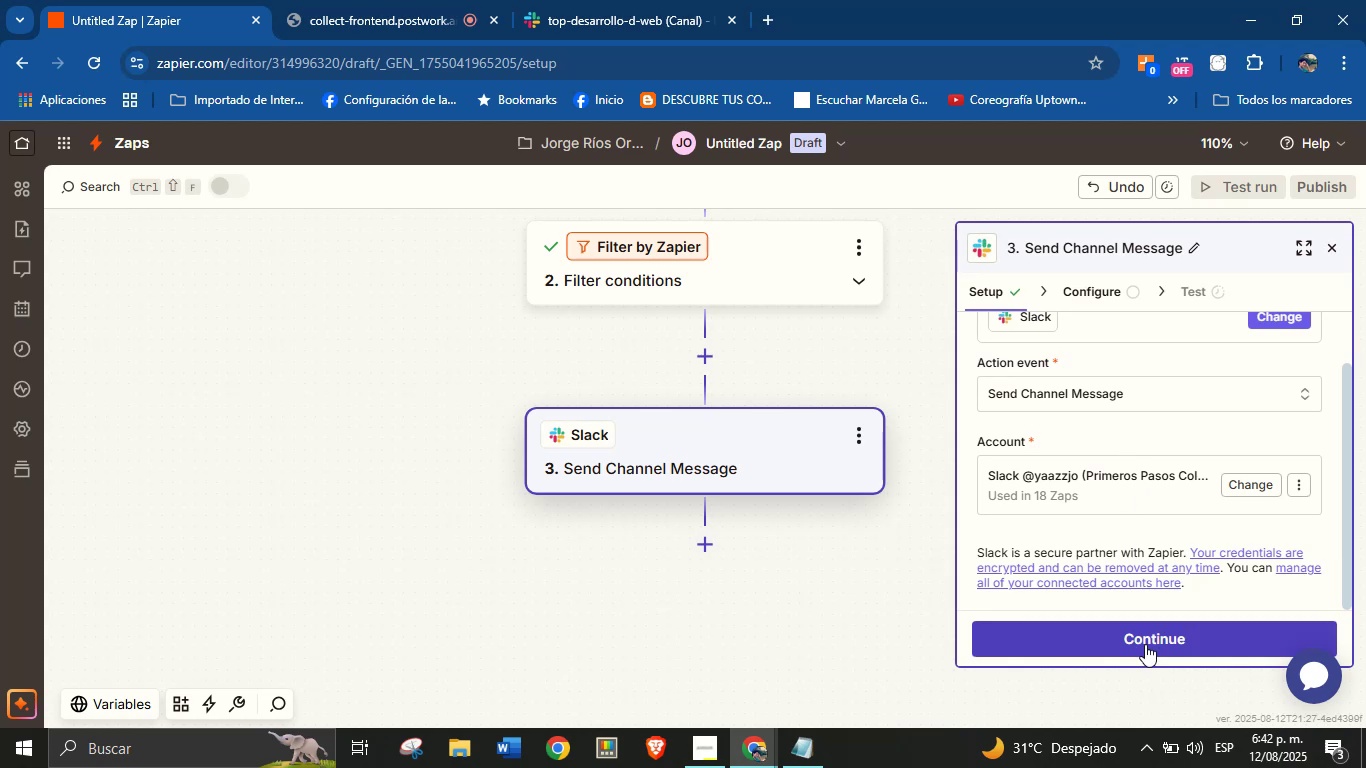 
left_click([1145, 638])
 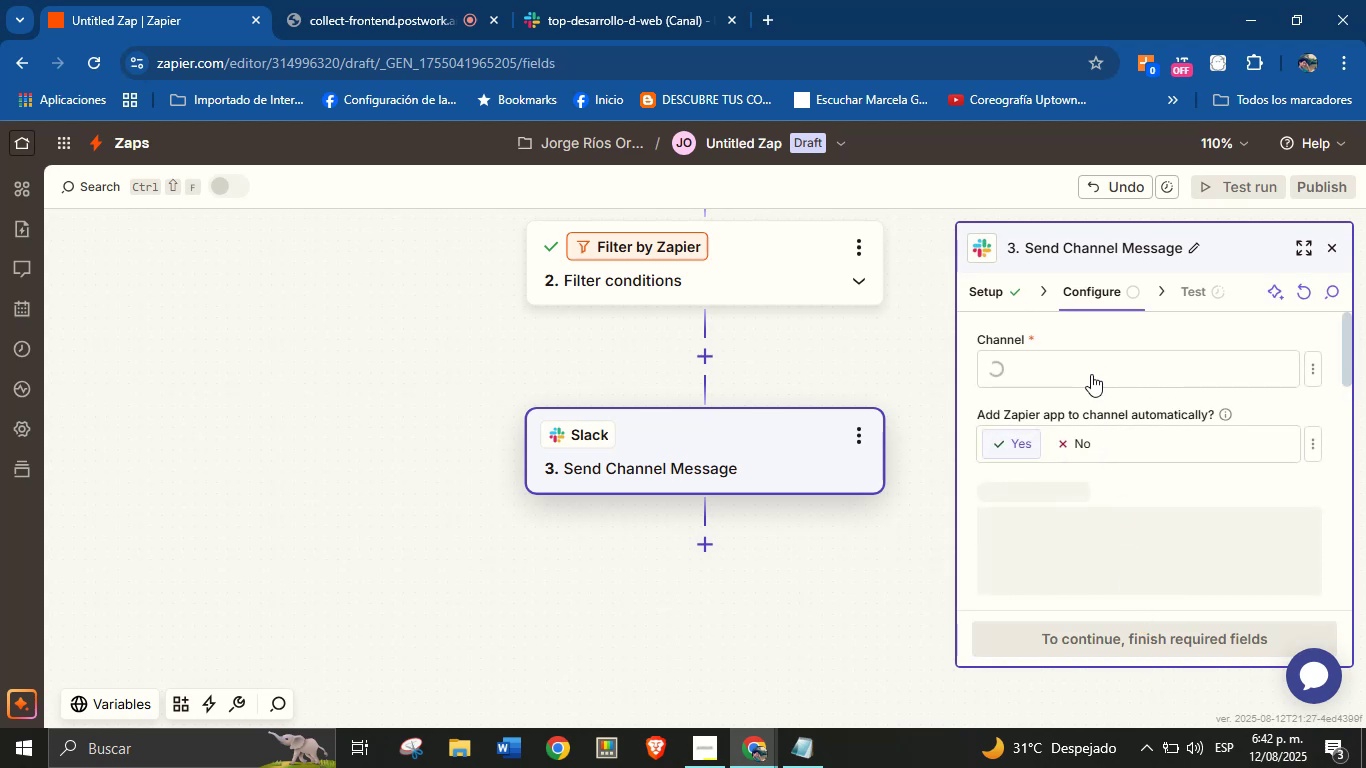 
left_click([1099, 372])
 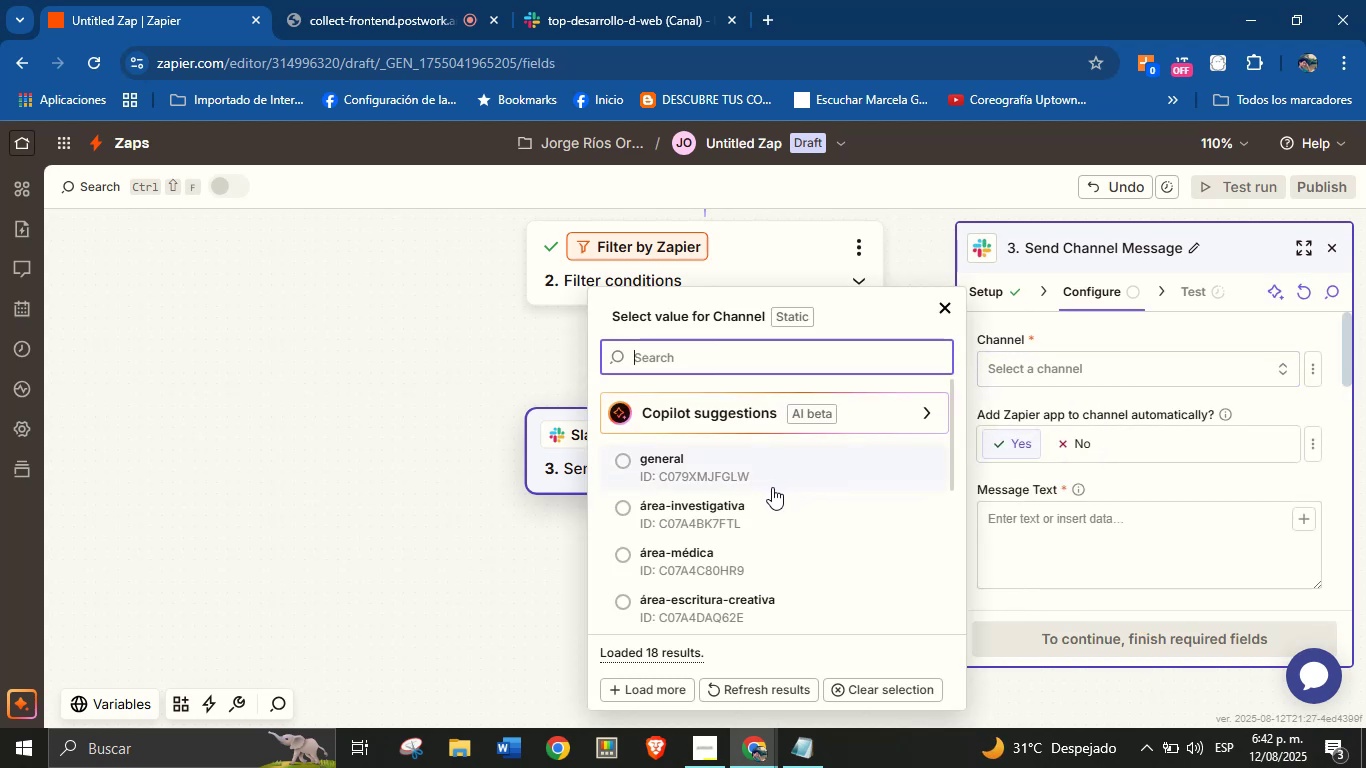 
scroll: coordinate [687, 557], scroll_direction: down, amount: 3.0
 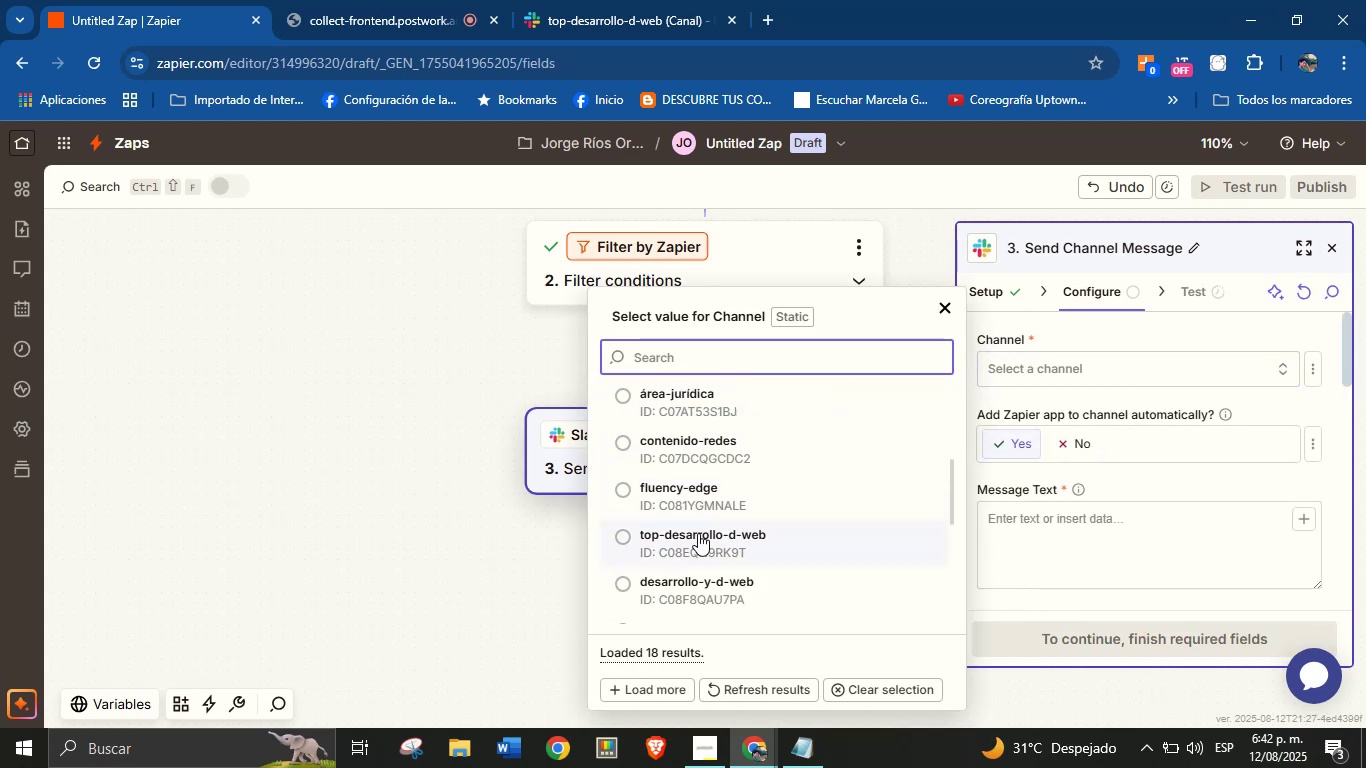 
left_click([698, 533])
 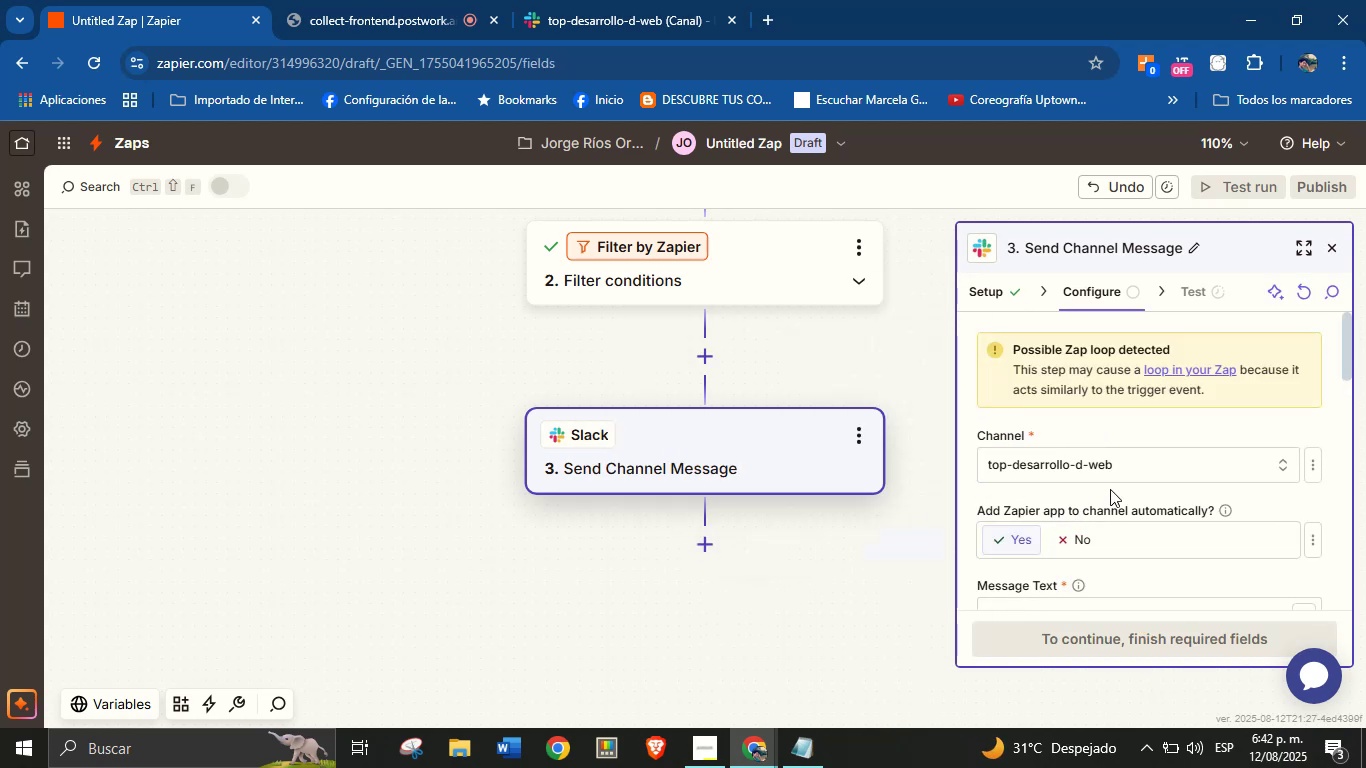 
scroll: coordinate [1135, 453], scroll_direction: down, amount: 2.0
 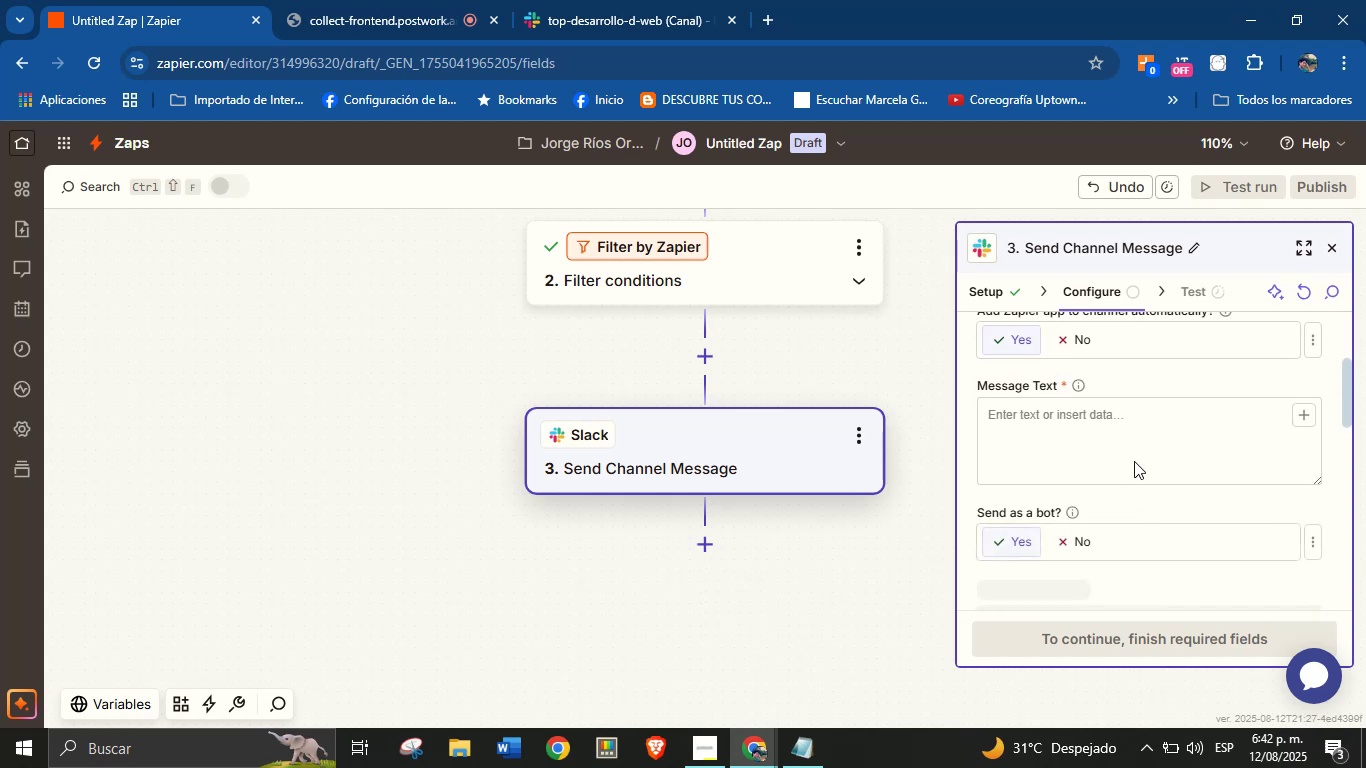 
left_click([1134, 428])
 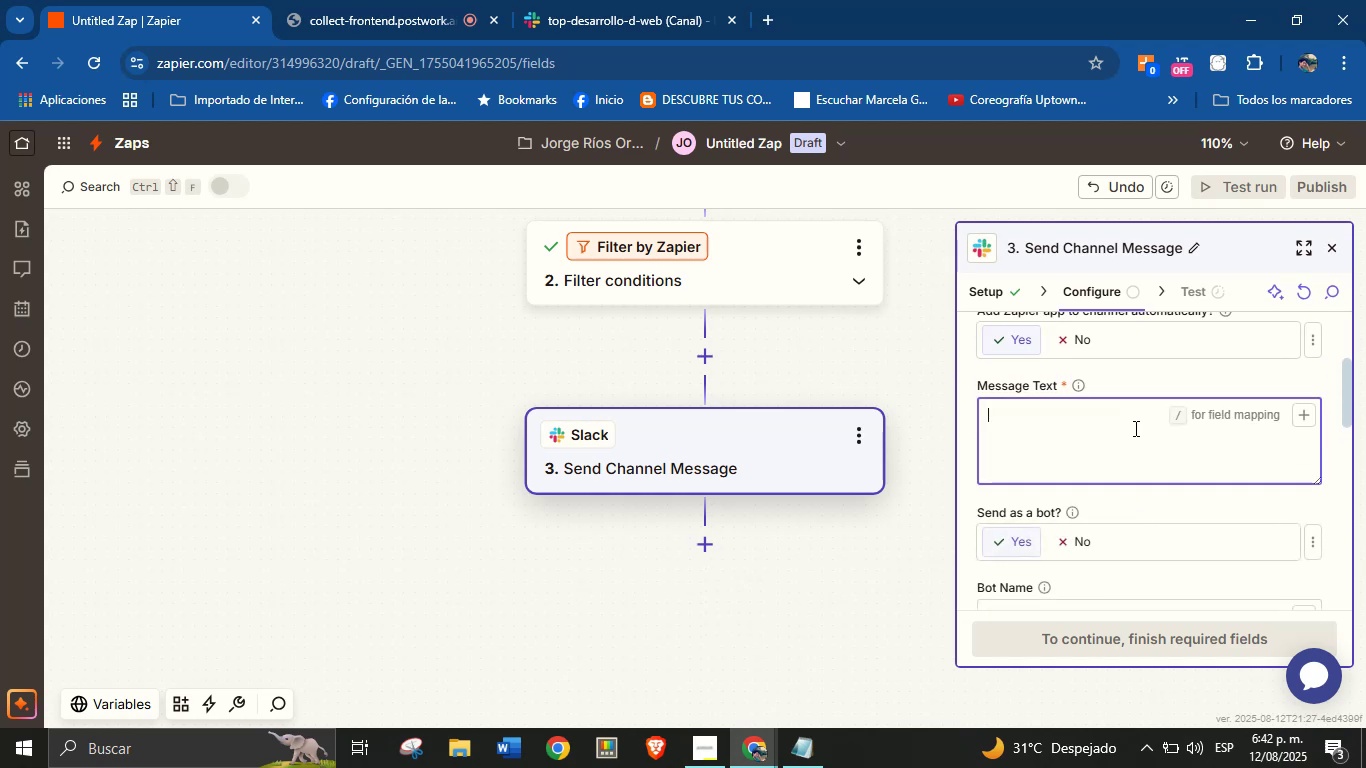 
key(Meta+V)
 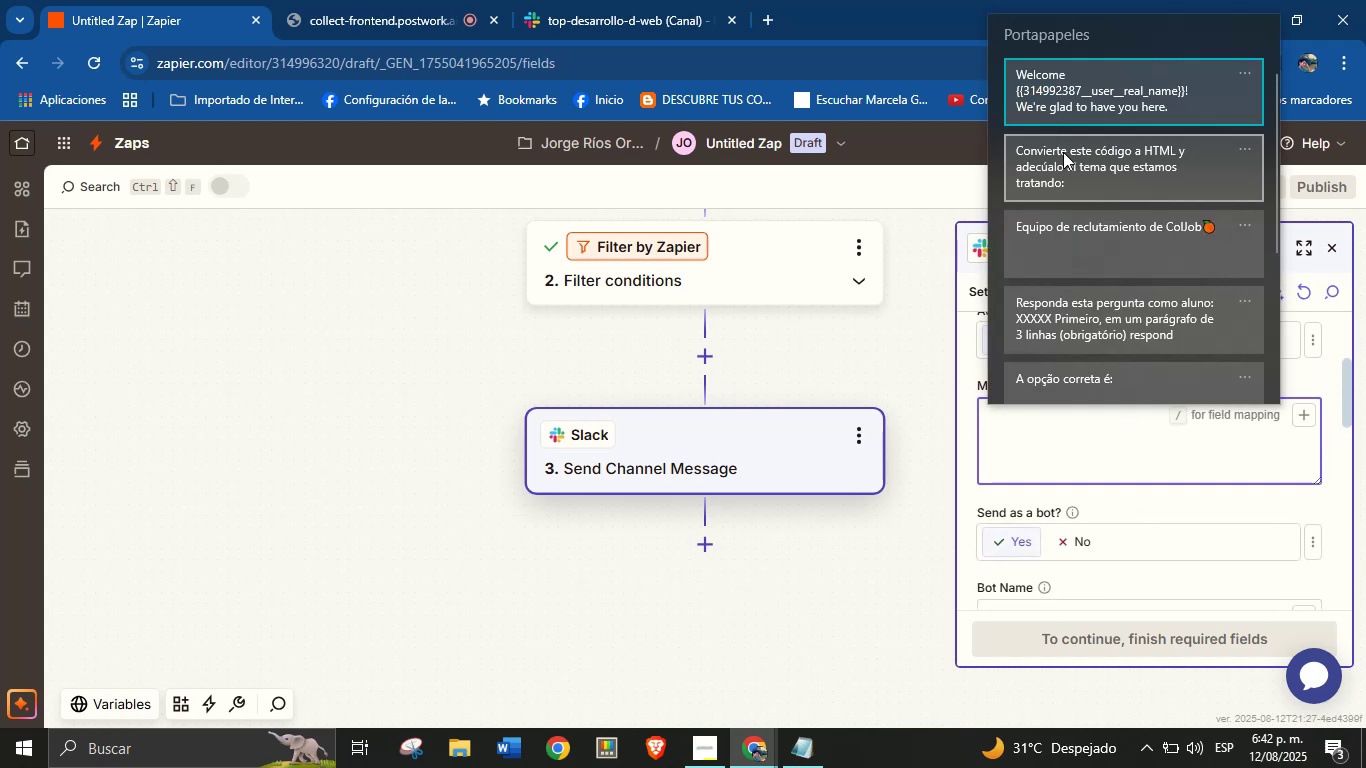 
left_click([1076, 117])
 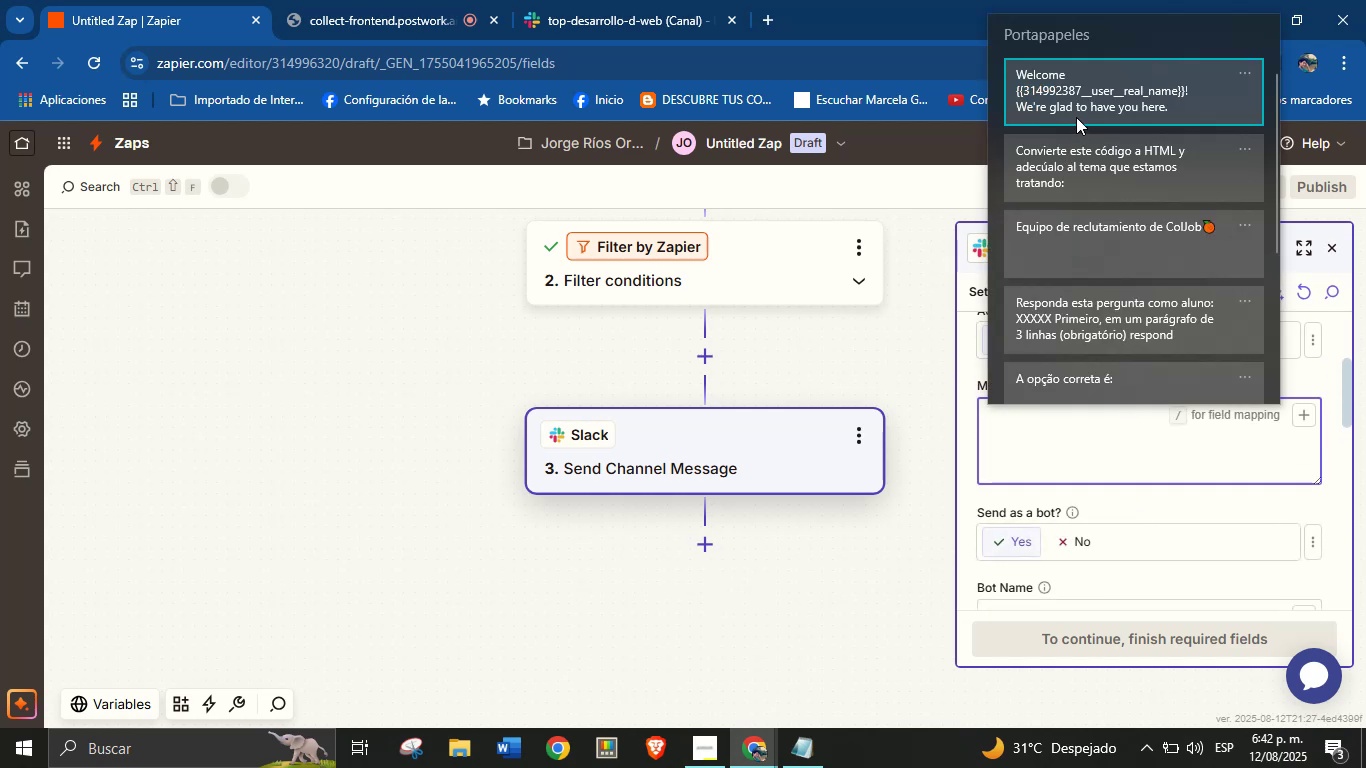 
key(Control+ControlLeft)
 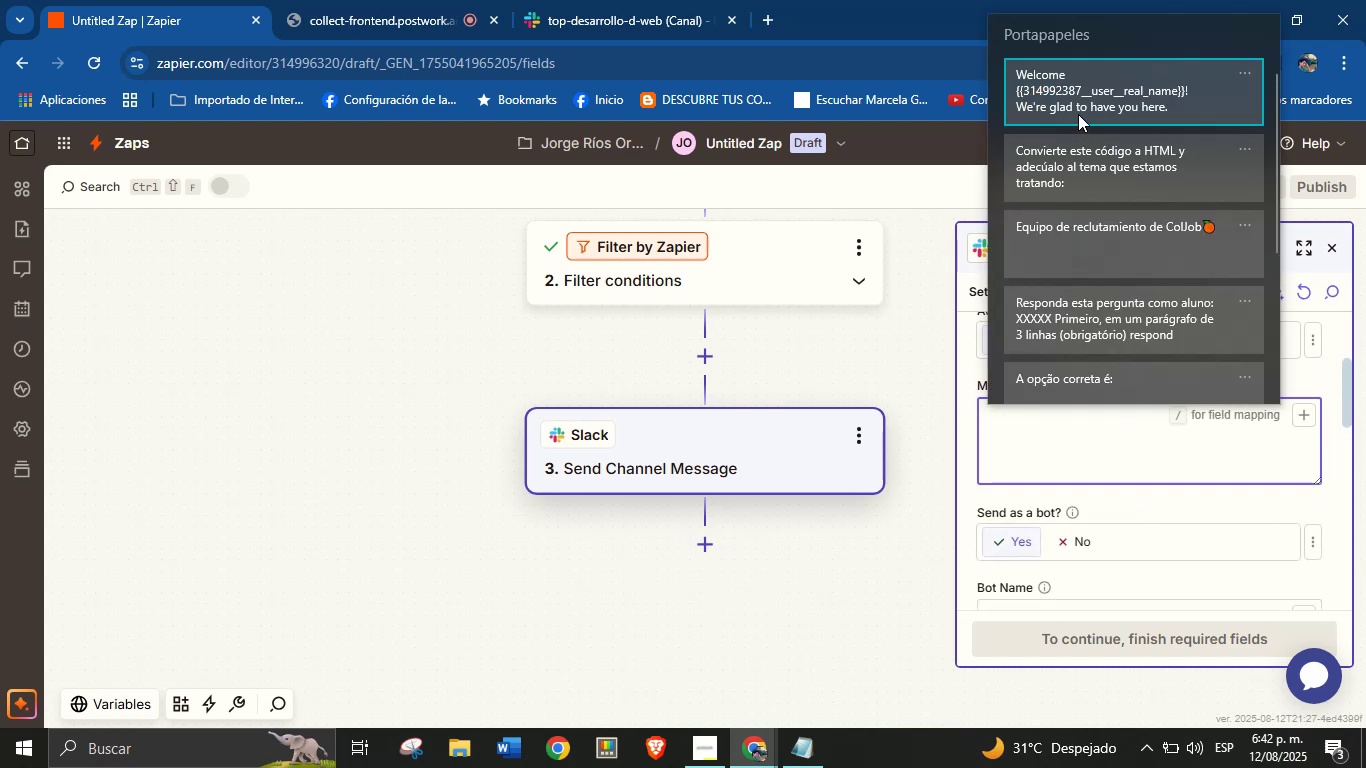 
key(Control+V)
 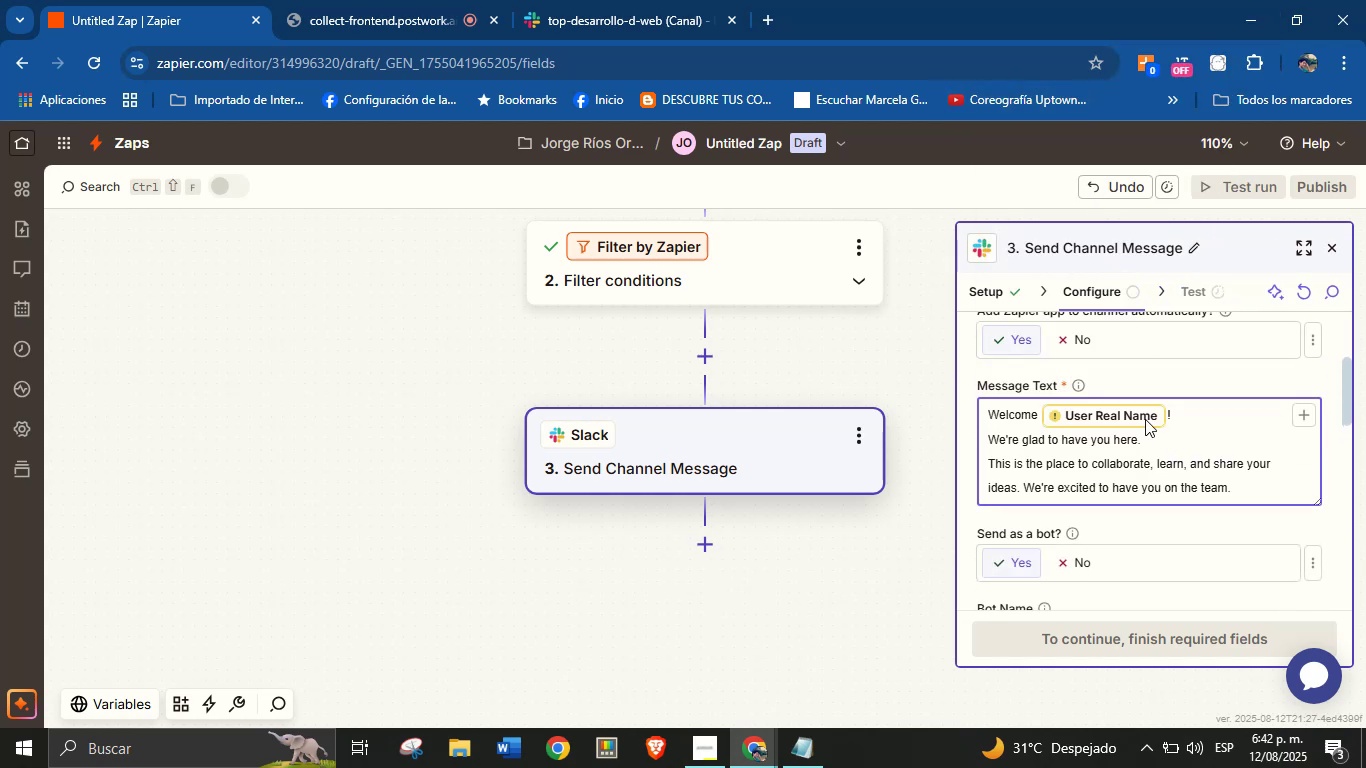 
left_click([1126, 419])
 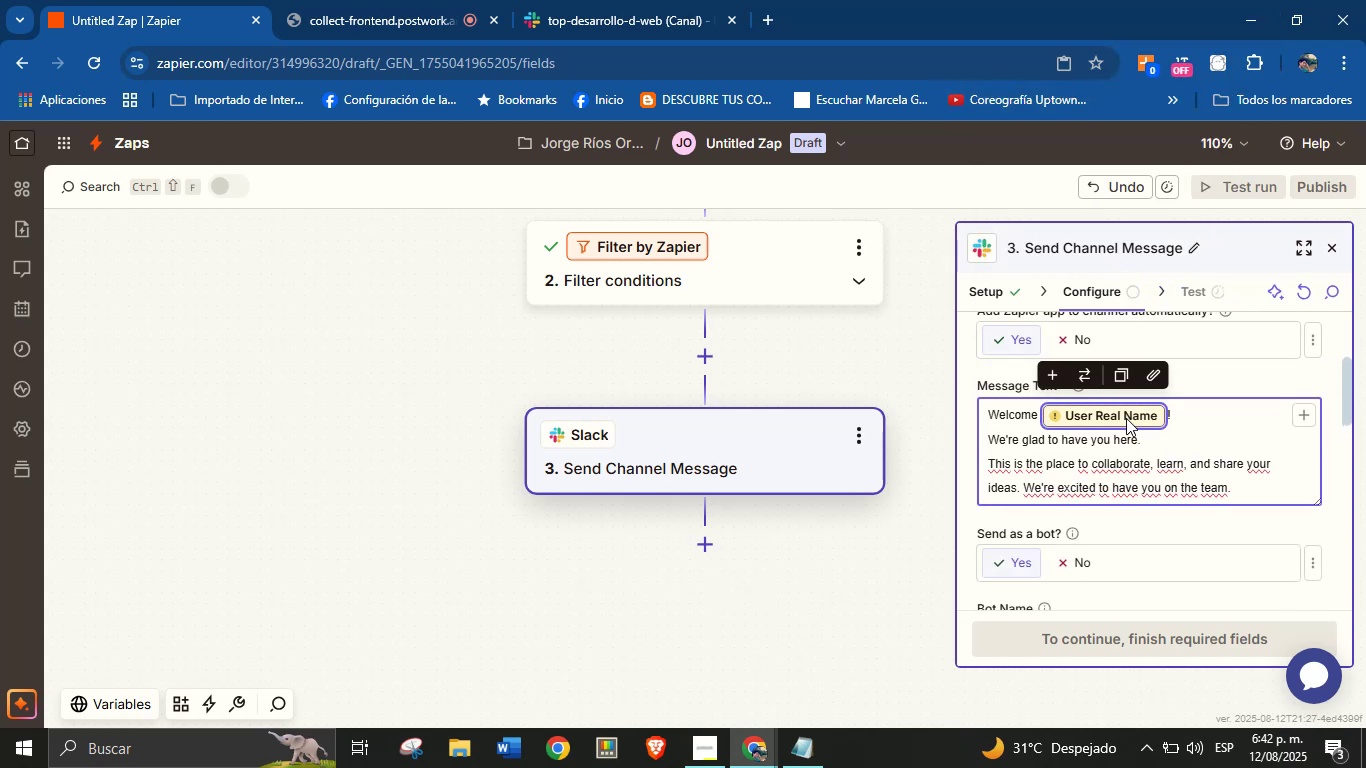 
key(Backspace)
 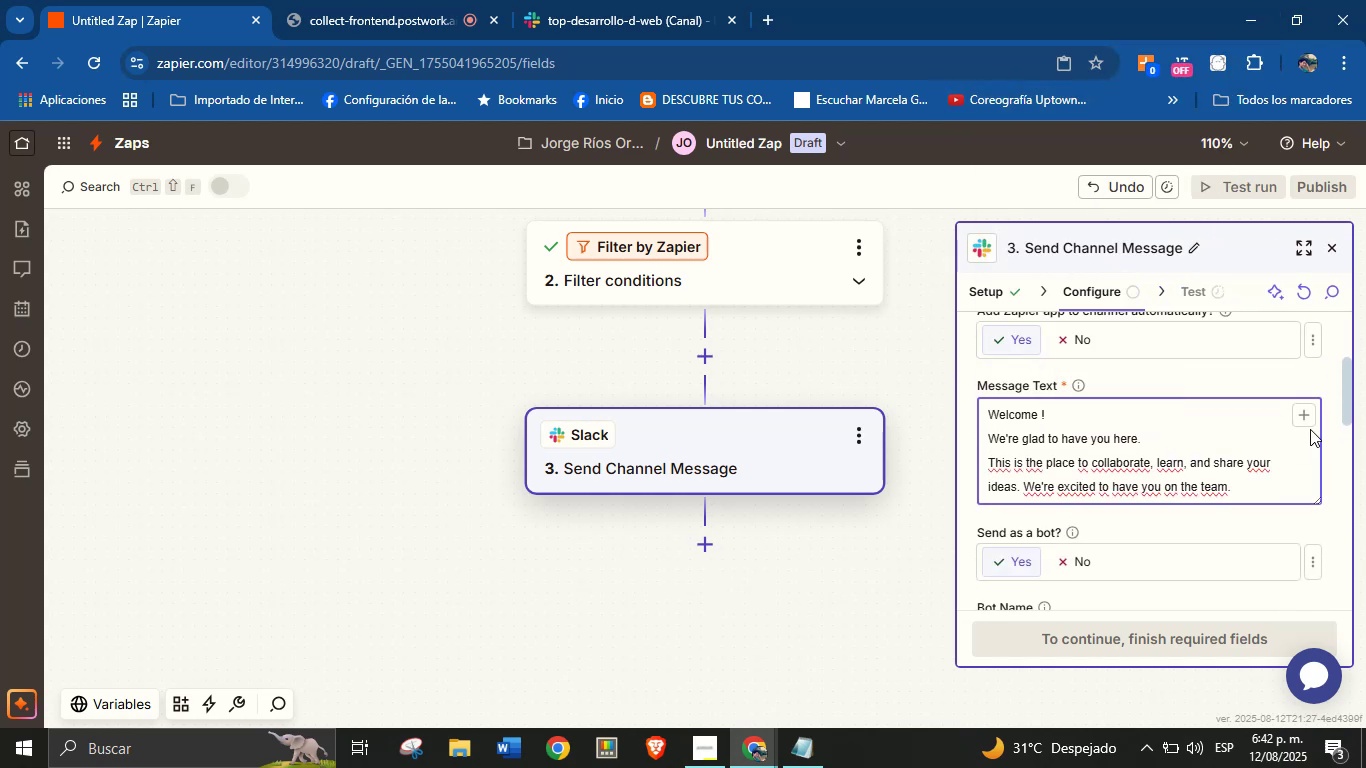 
left_click([1307, 415])
 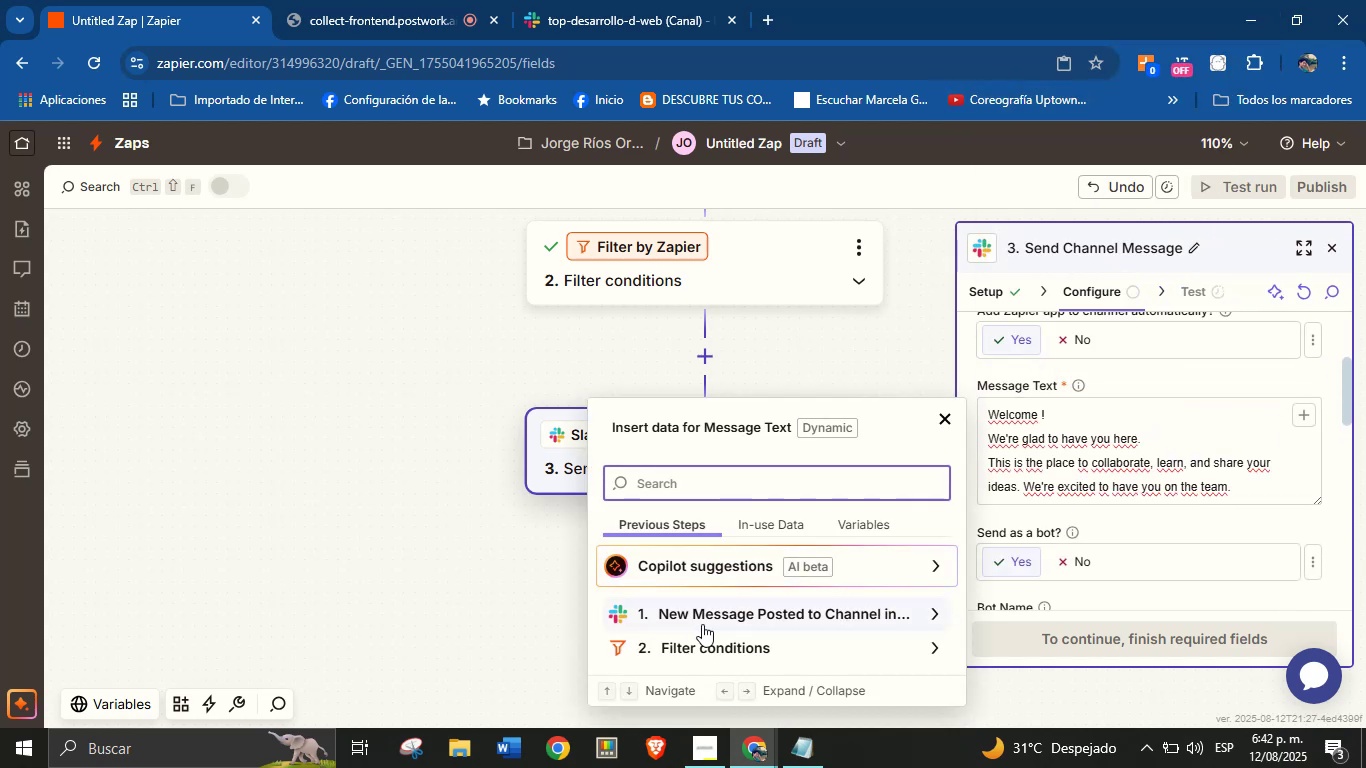 
left_click([785, 612])
 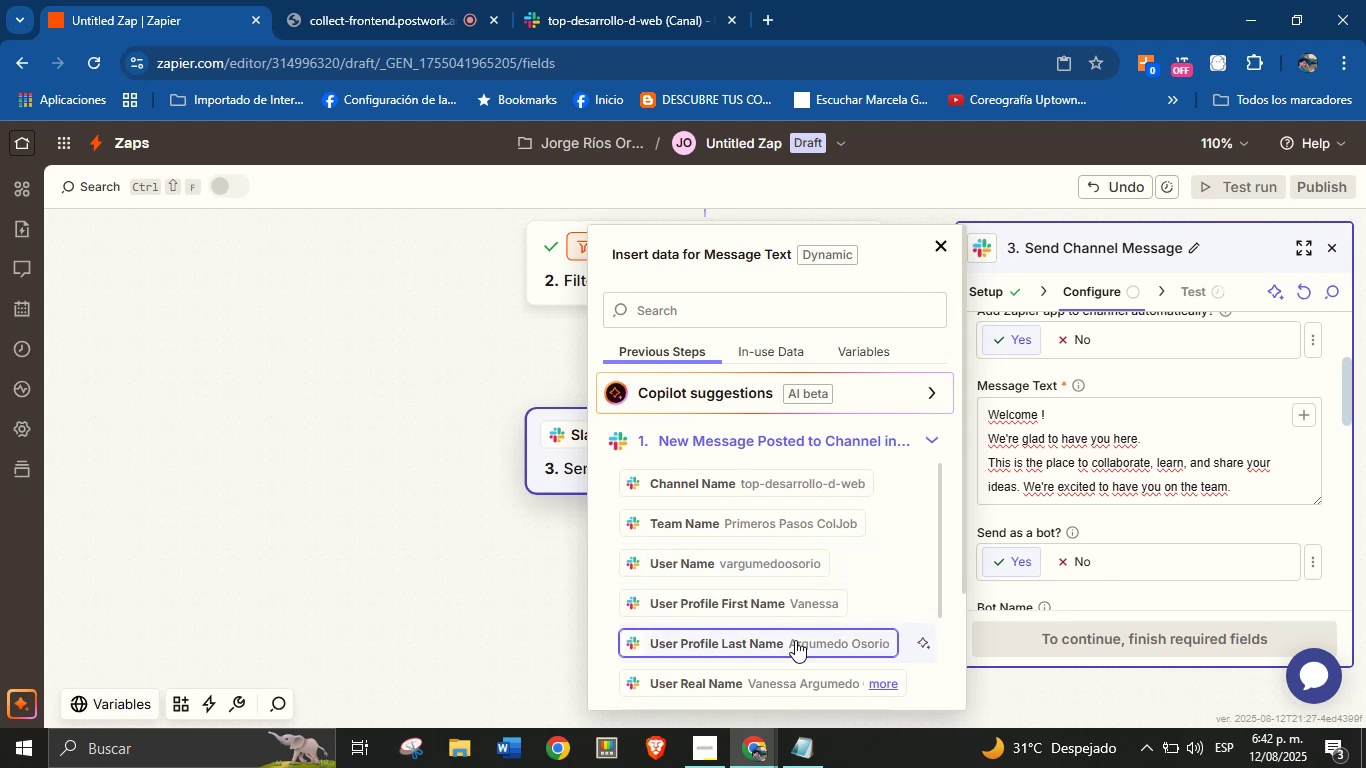 
scroll: coordinate [796, 586], scroll_direction: none, amount: 0.0
 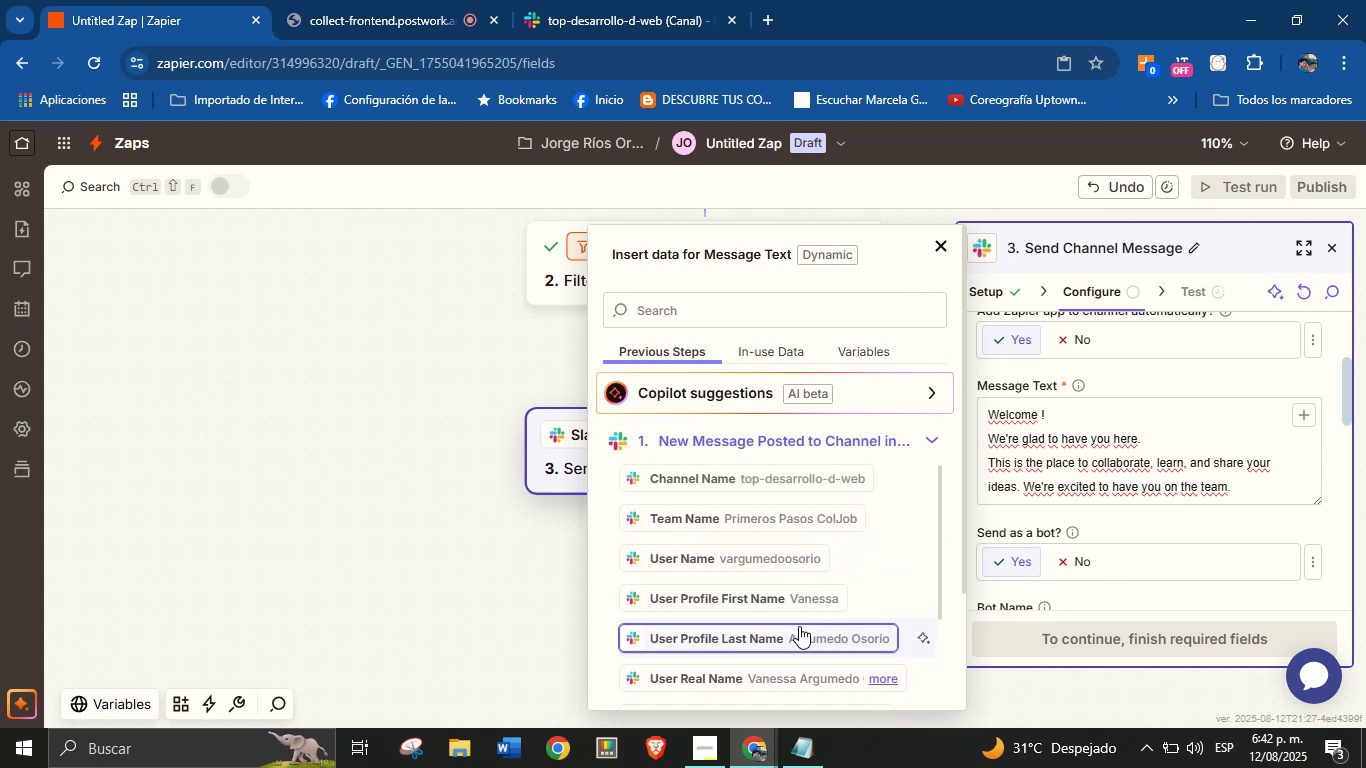 
scroll: coordinate [797, 614], scroll_direction: down, amount: 1.0
 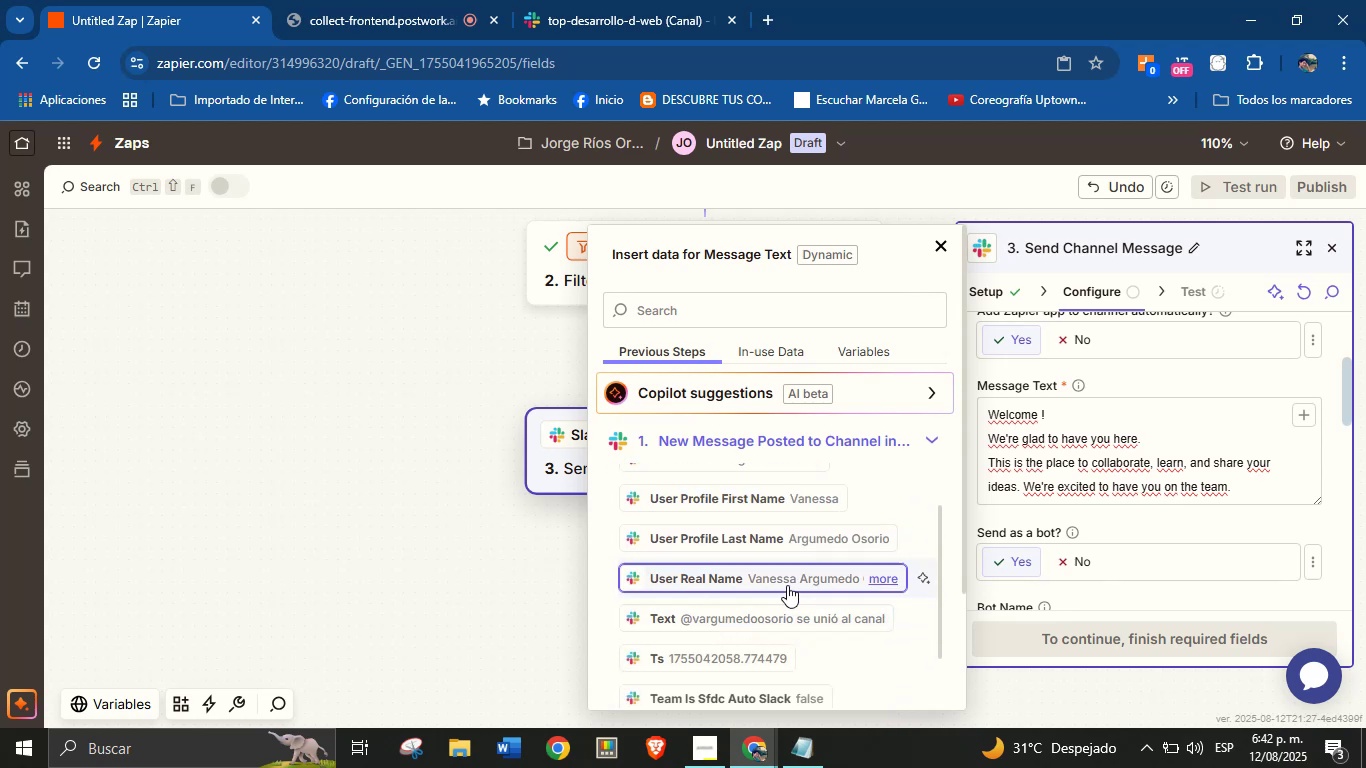 
left_click([786, 578])
 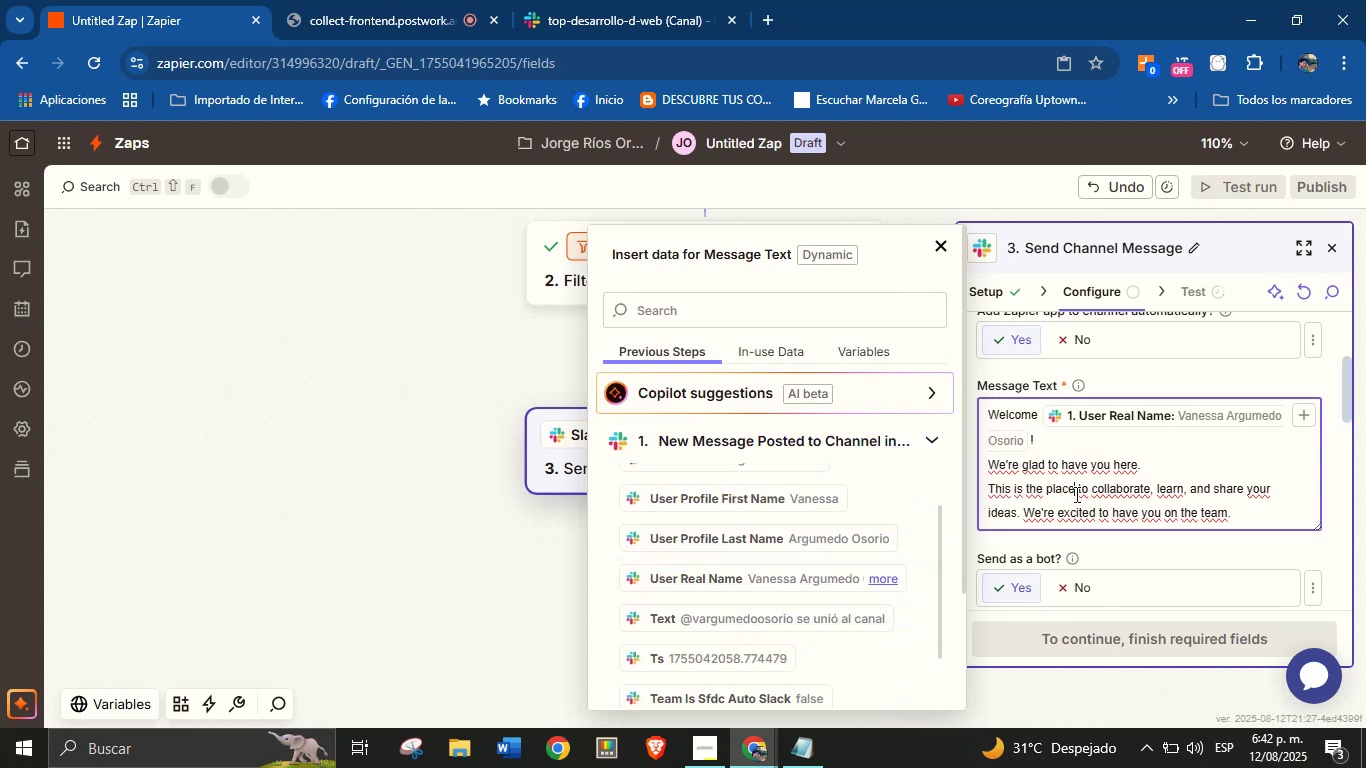 
left_click([1125, 471])
 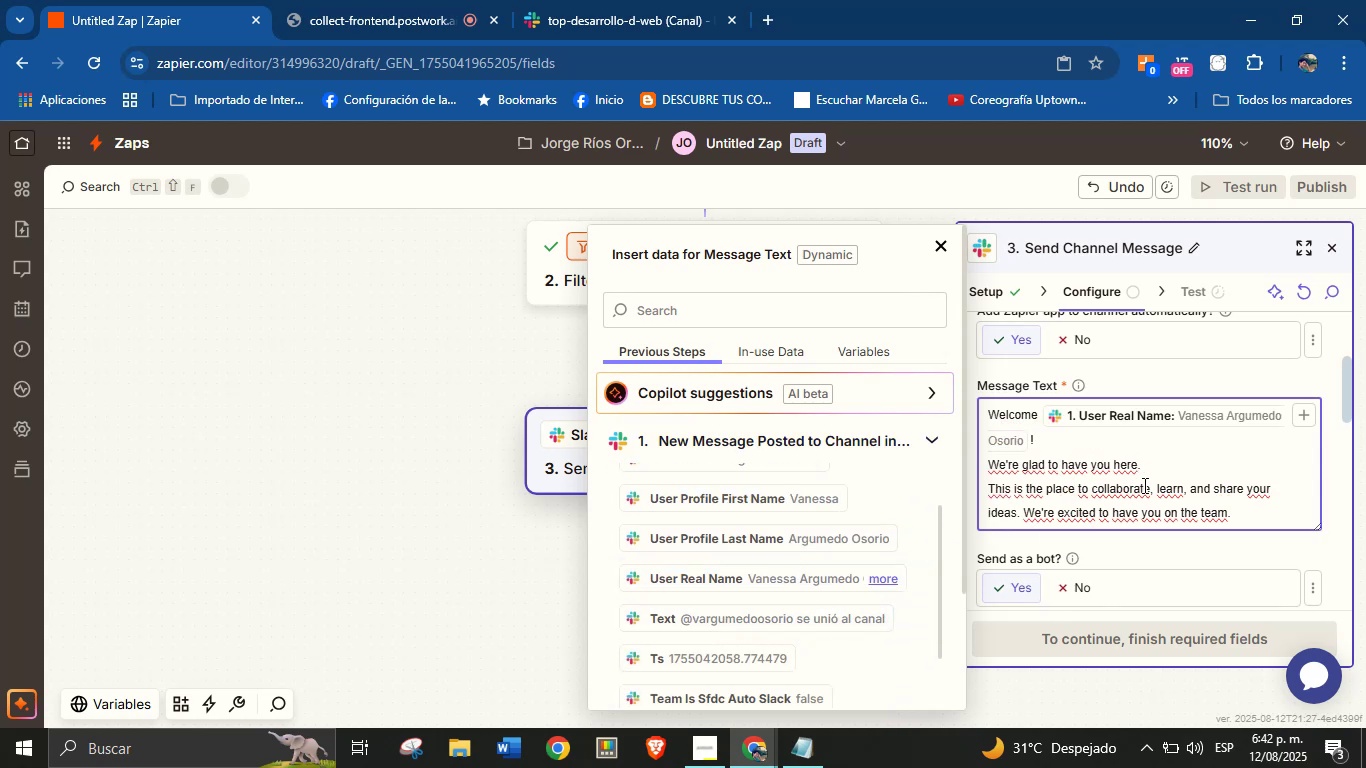 
scroll: coordinate [1150, 483], scroll_direction: none, amount: 0.0
 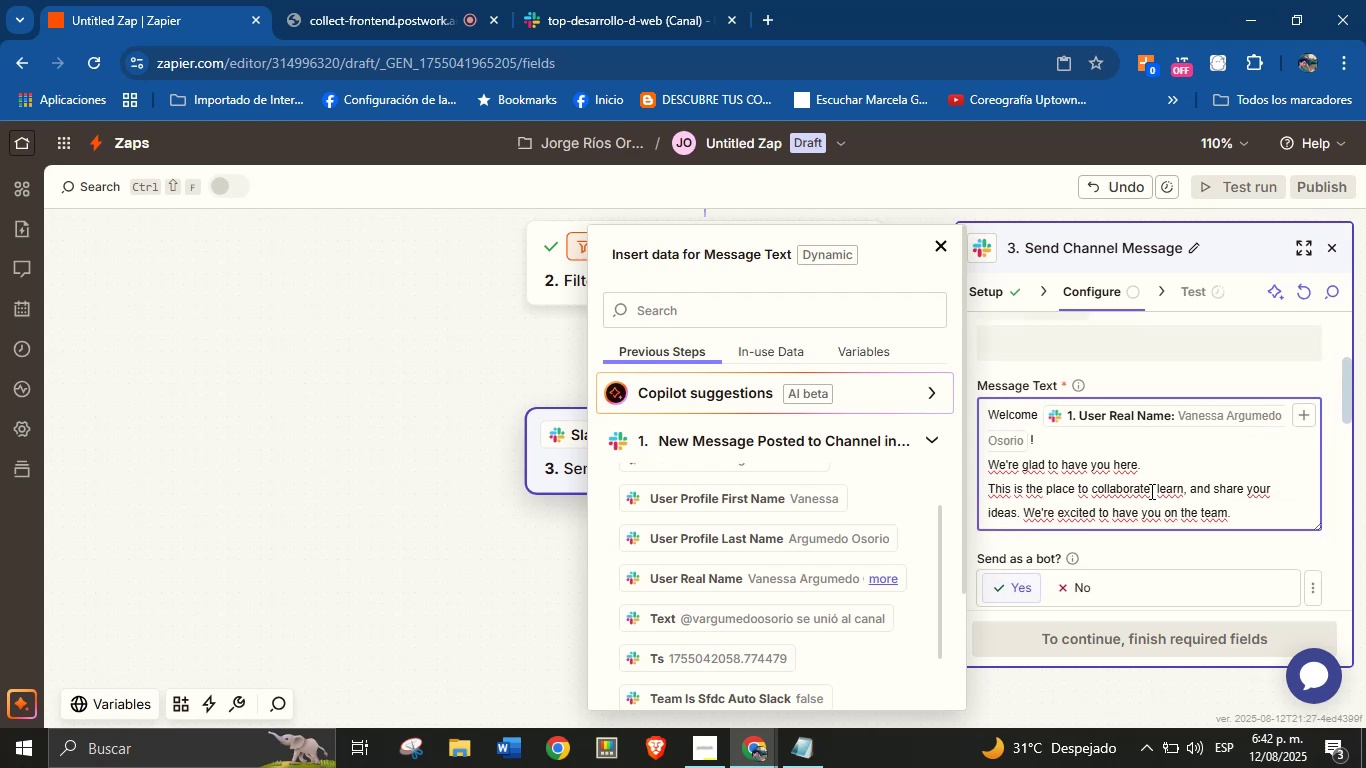 
scroll: coordinate [1150, 493], scroll_direction: down, amount: 1.0
 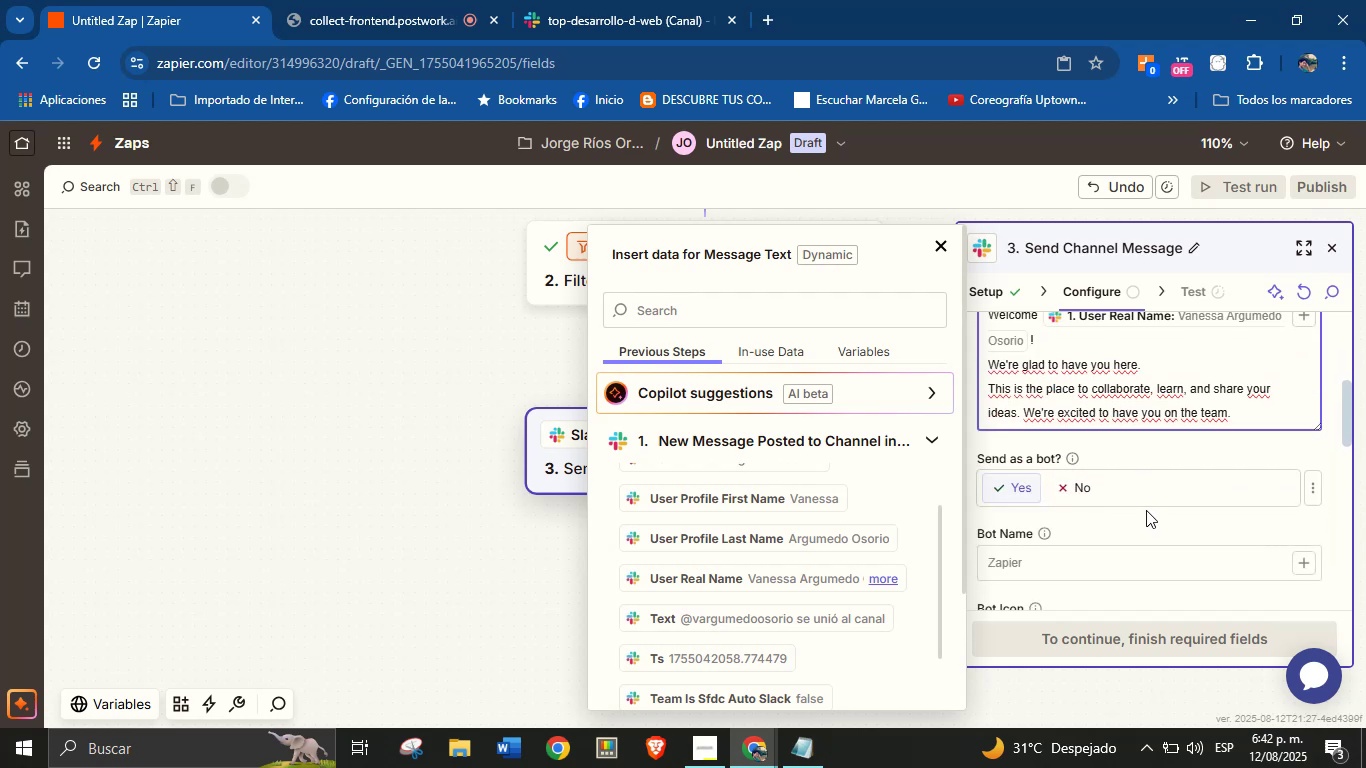 
left_click([1143, 521])
 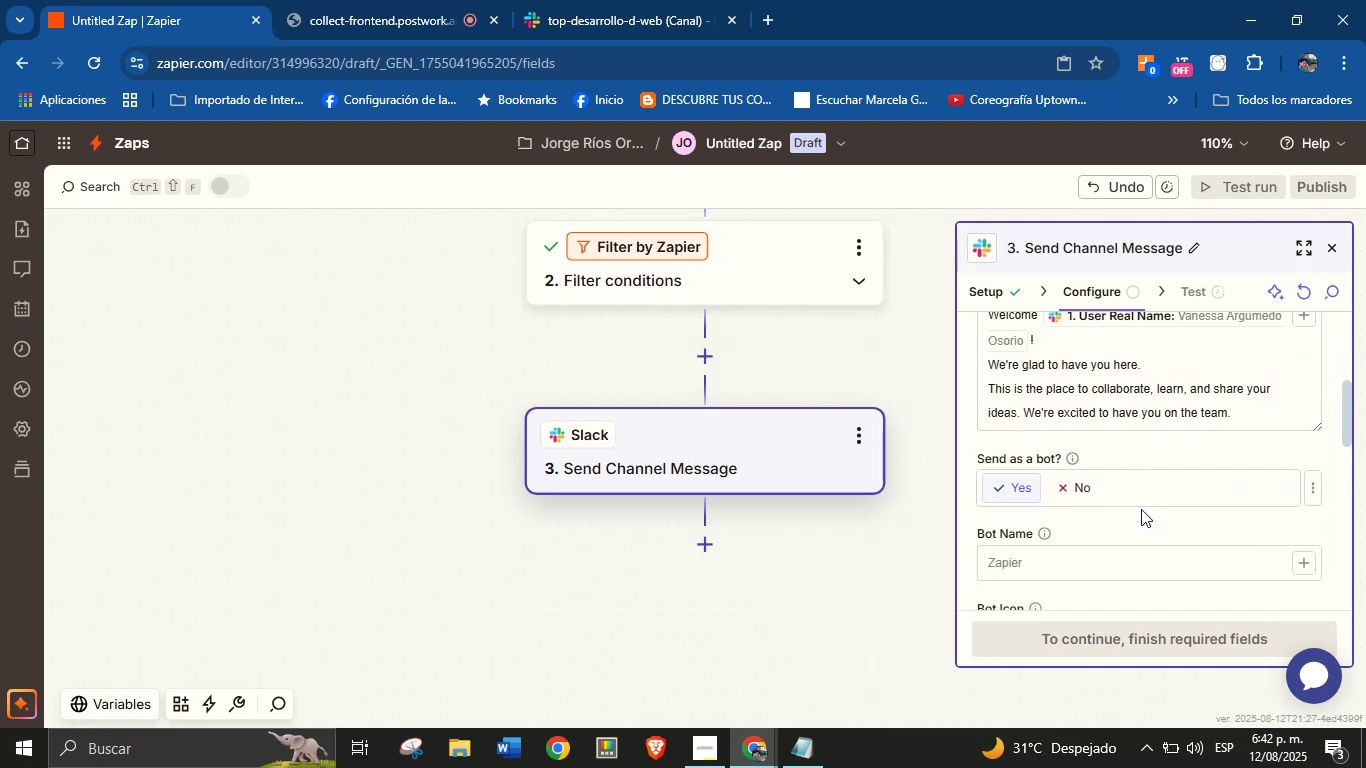 
scroll: coordinate [1148, 439], scroll_direction: none, amount: 0.0
 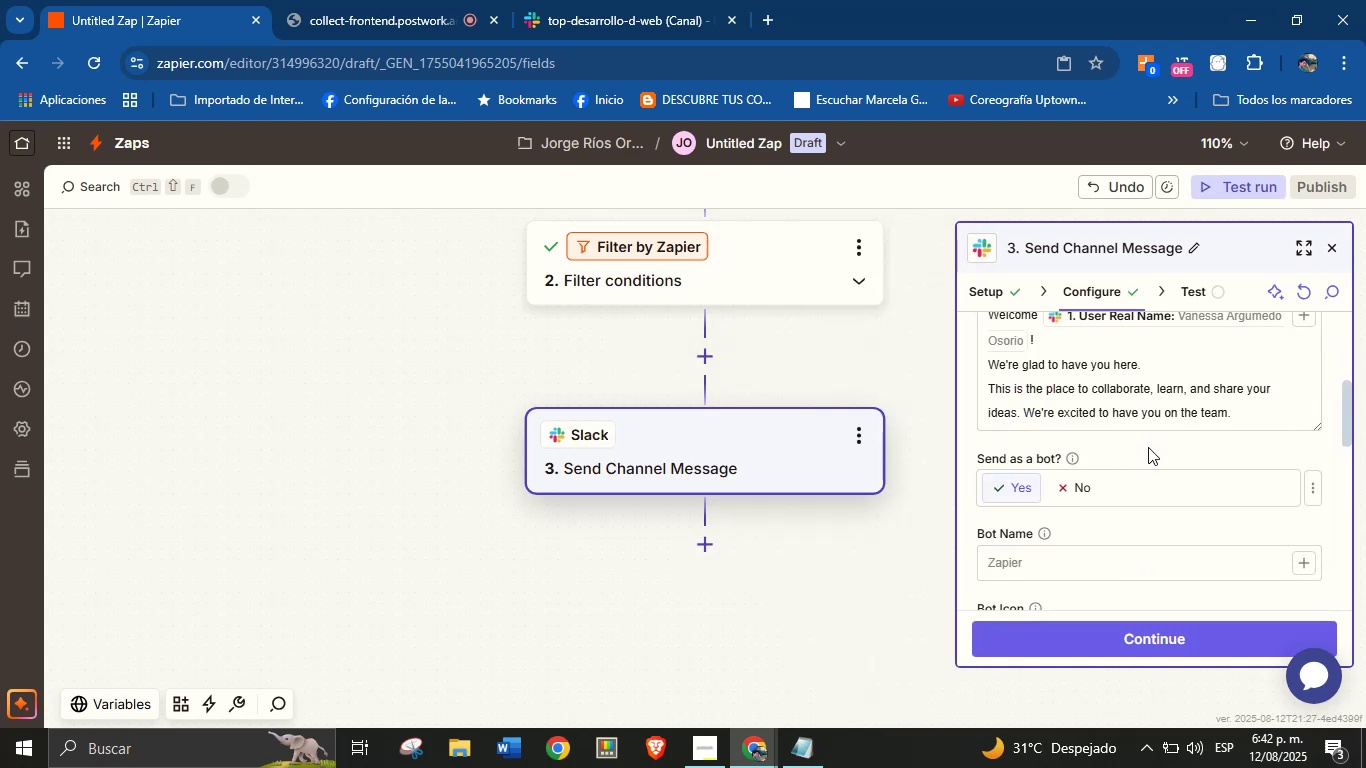 
scroll: coordinate [1148, 466], scroll_direction: up, amount: 1.0
 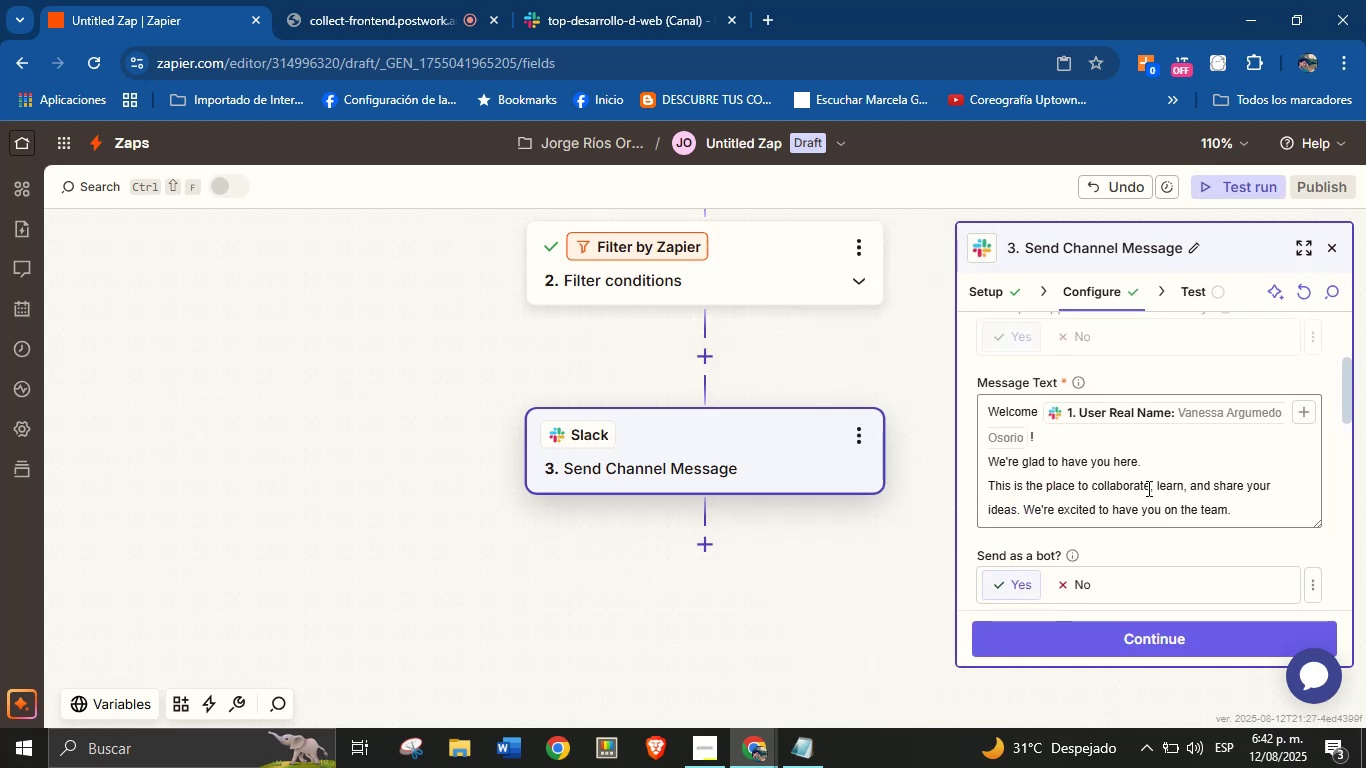 
scroll: coordinate [1130, 528], scroll_direction: down, amount: 2.0
 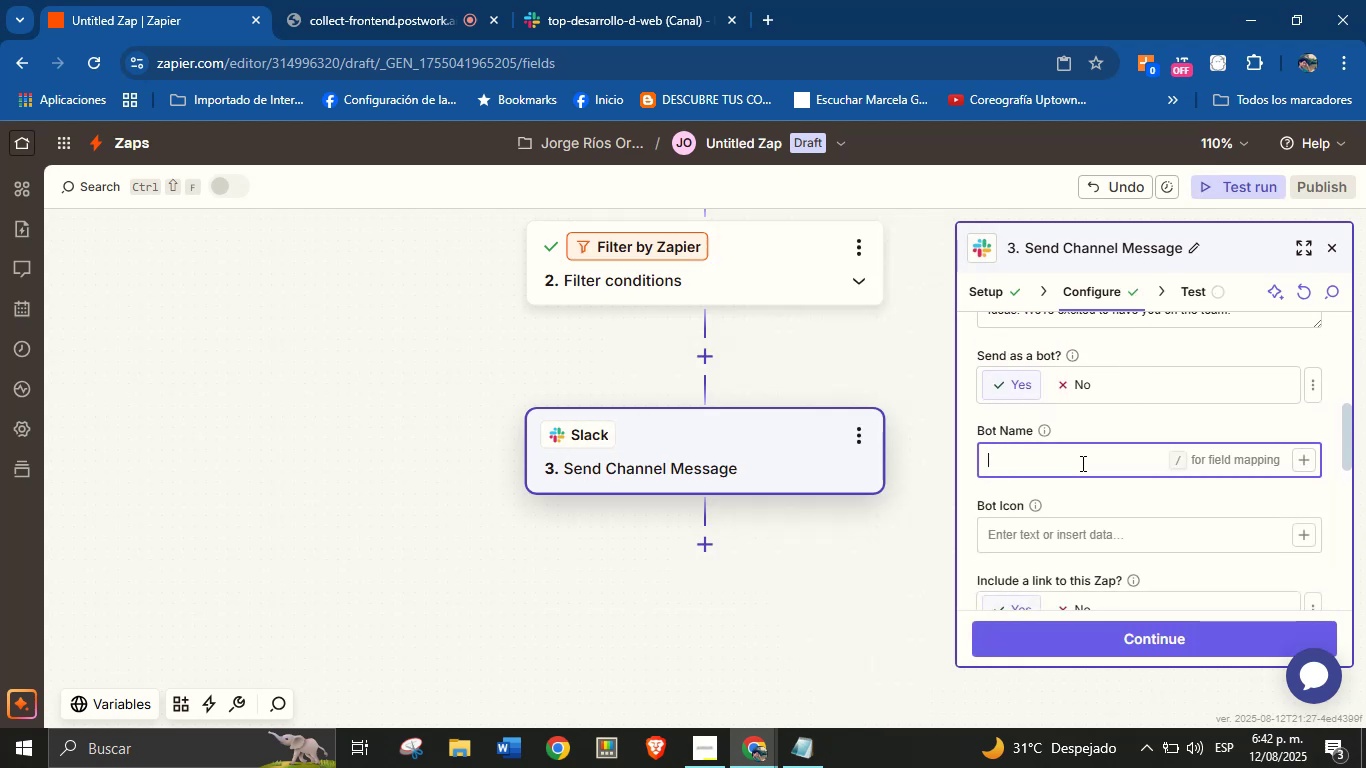 
type(Orenji from ColJob)
 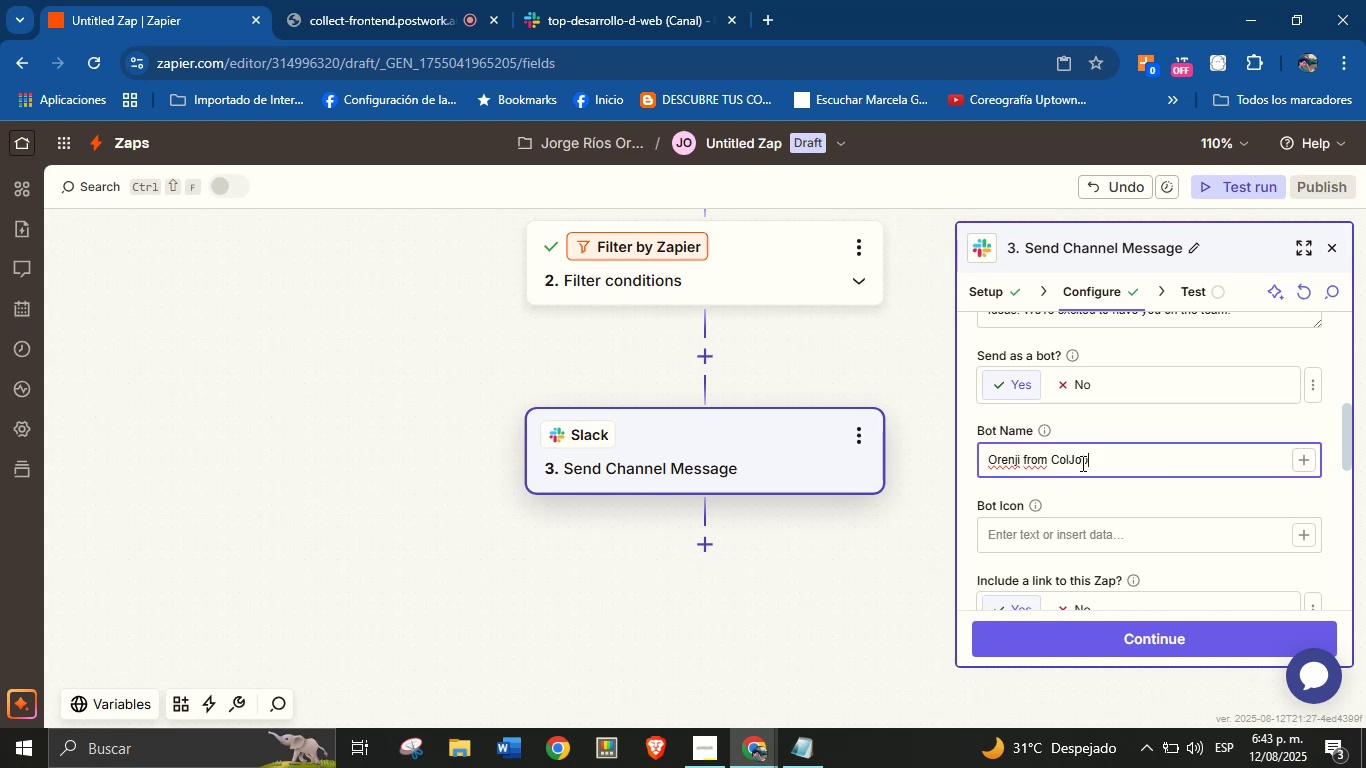 
left_click([1119, 487])
 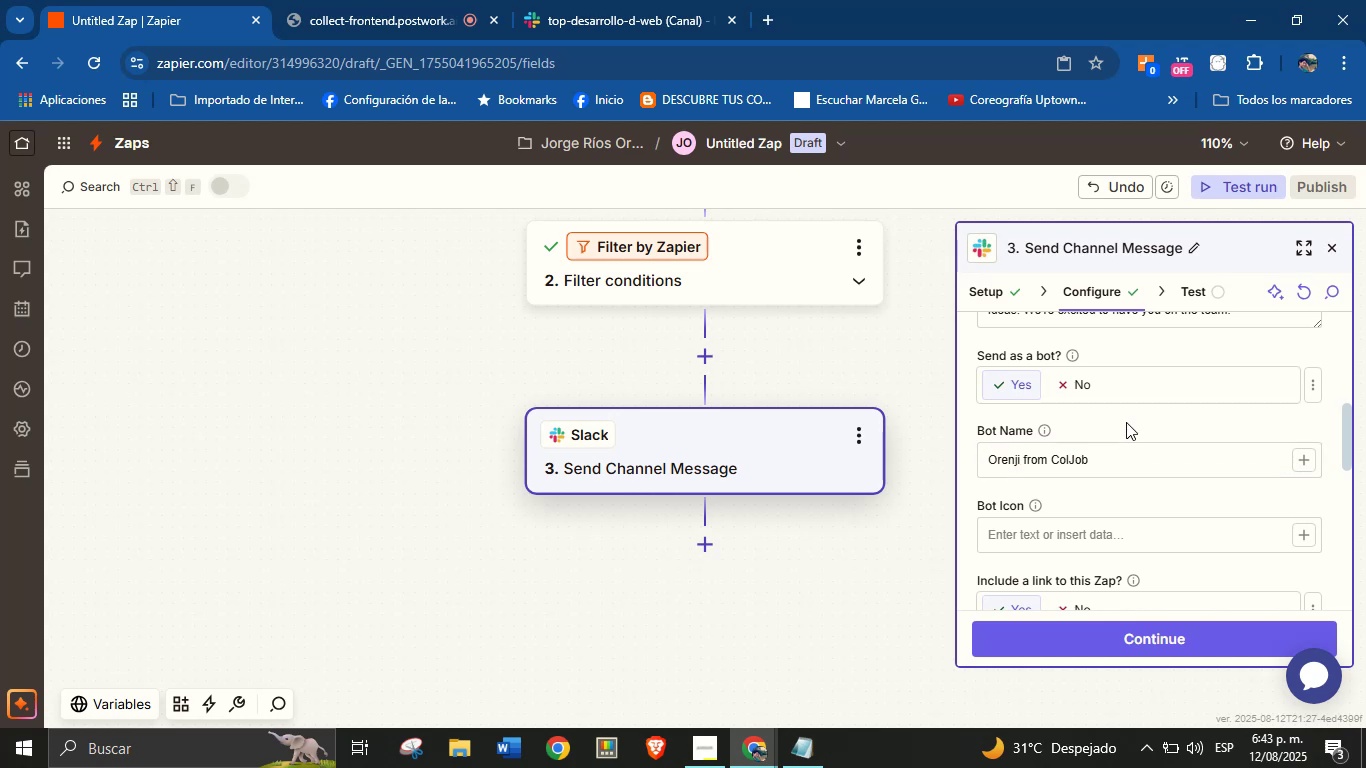 
scroll: coordinate [1120, 441], scroll_direction: down, amount: 10.0
 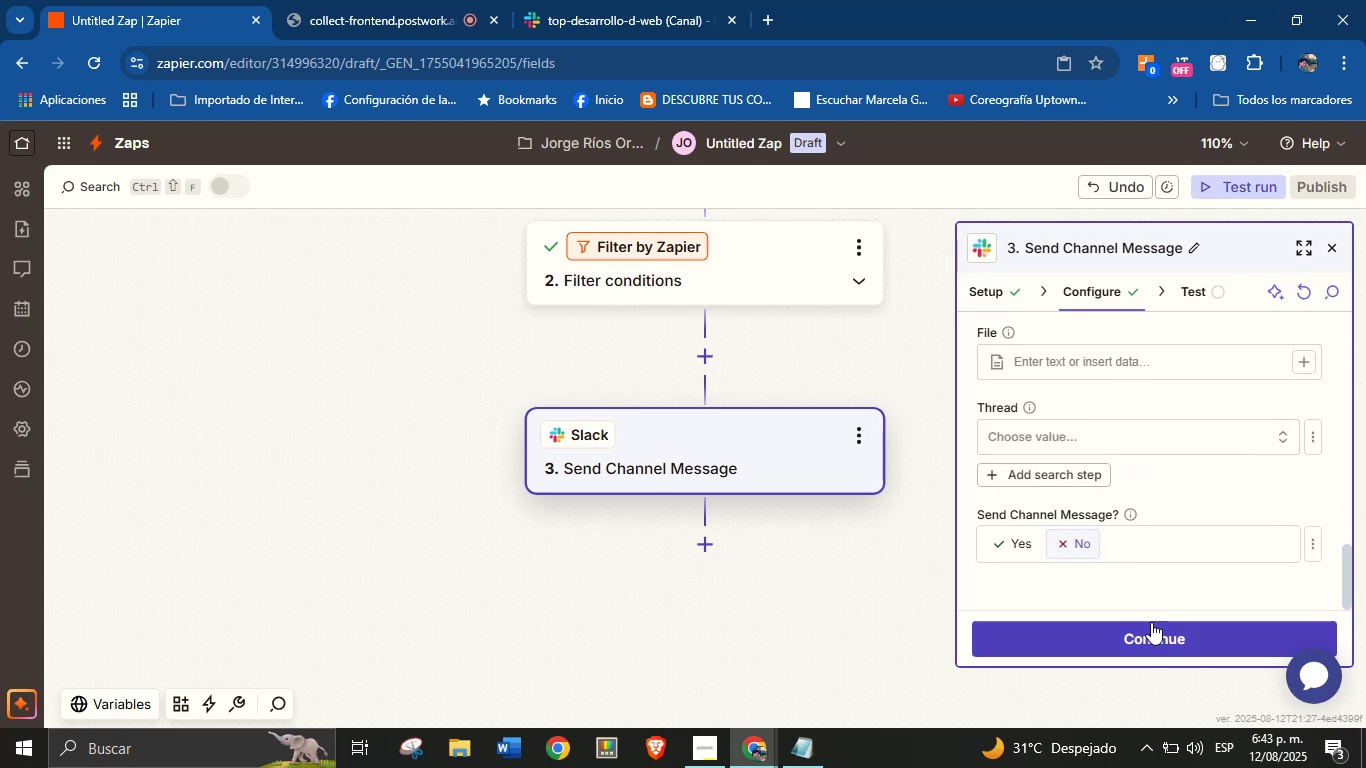 
left_click([1152, 628])
 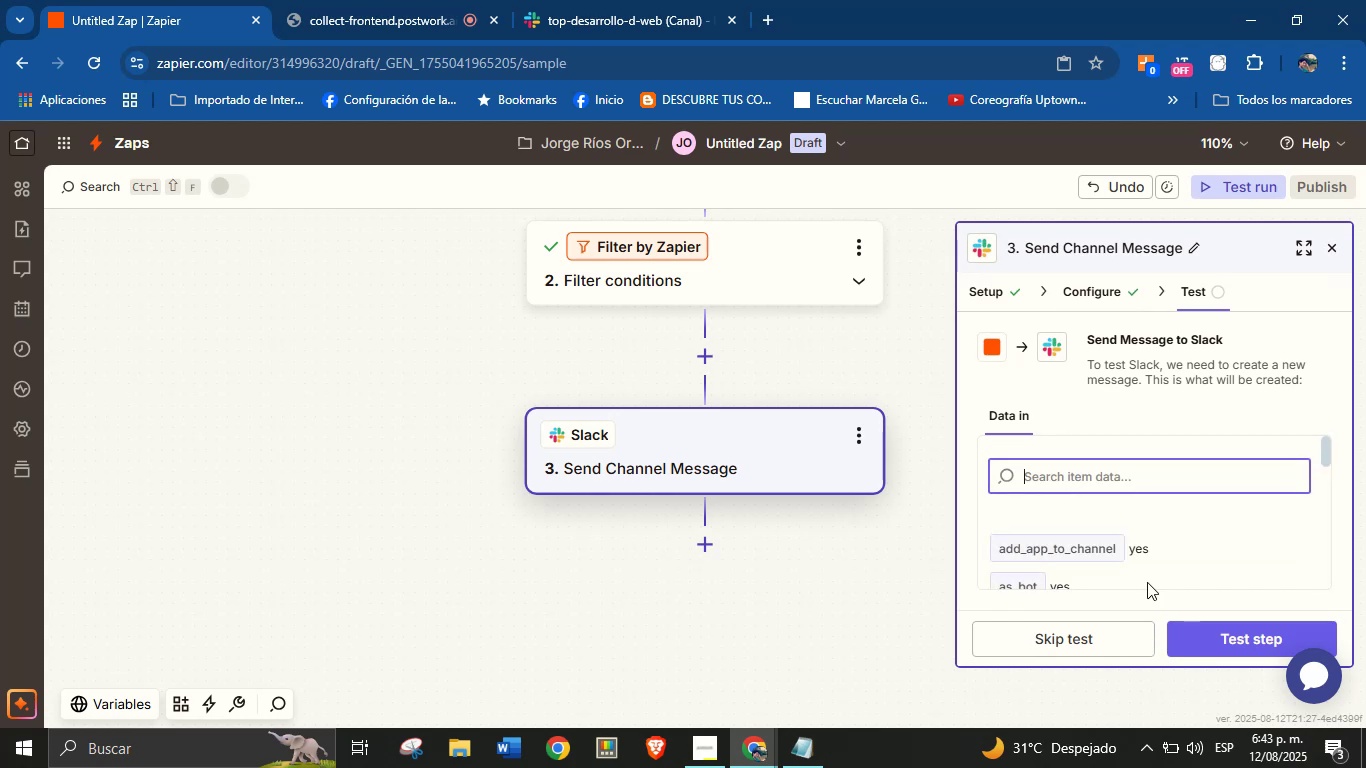 
scroll: coordinate [1162, 474], scroll_direction: down, amount: 5.0
 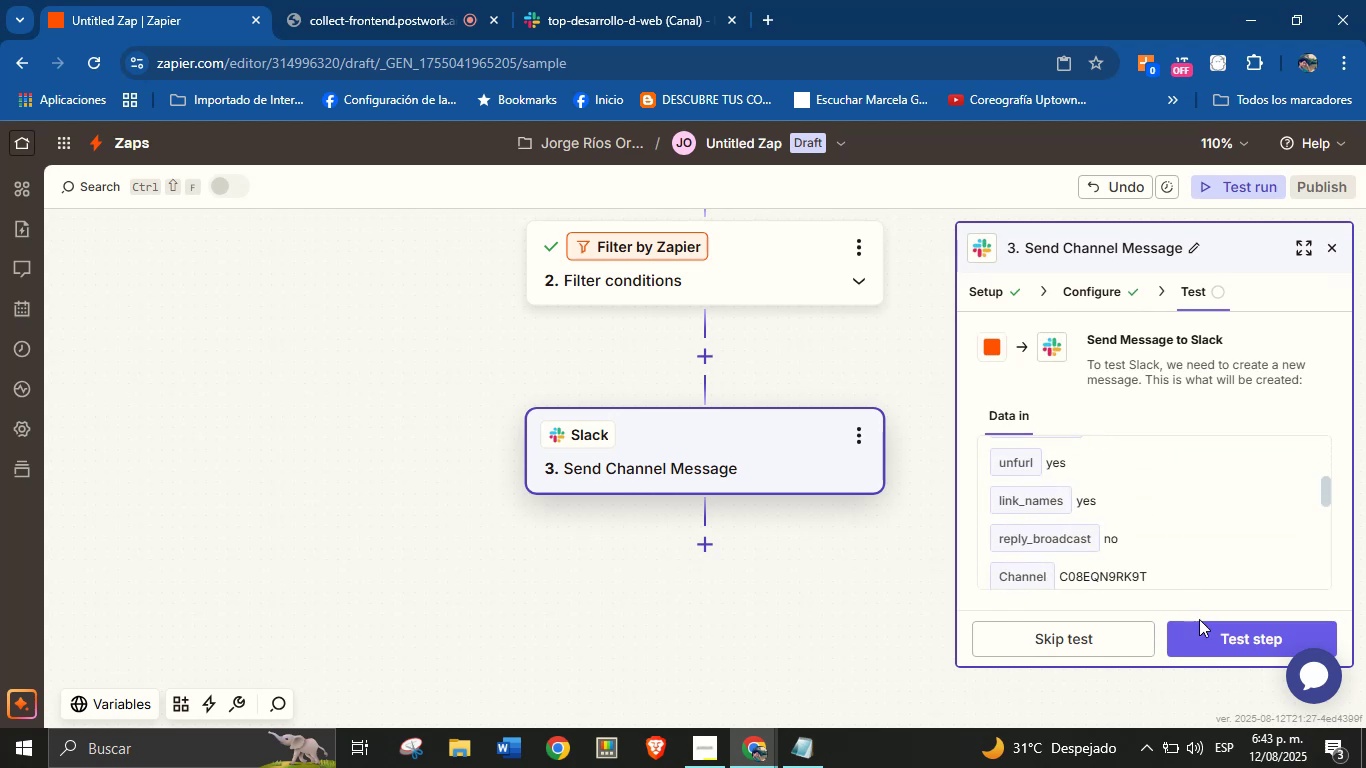 
left_click([1206, 640])
 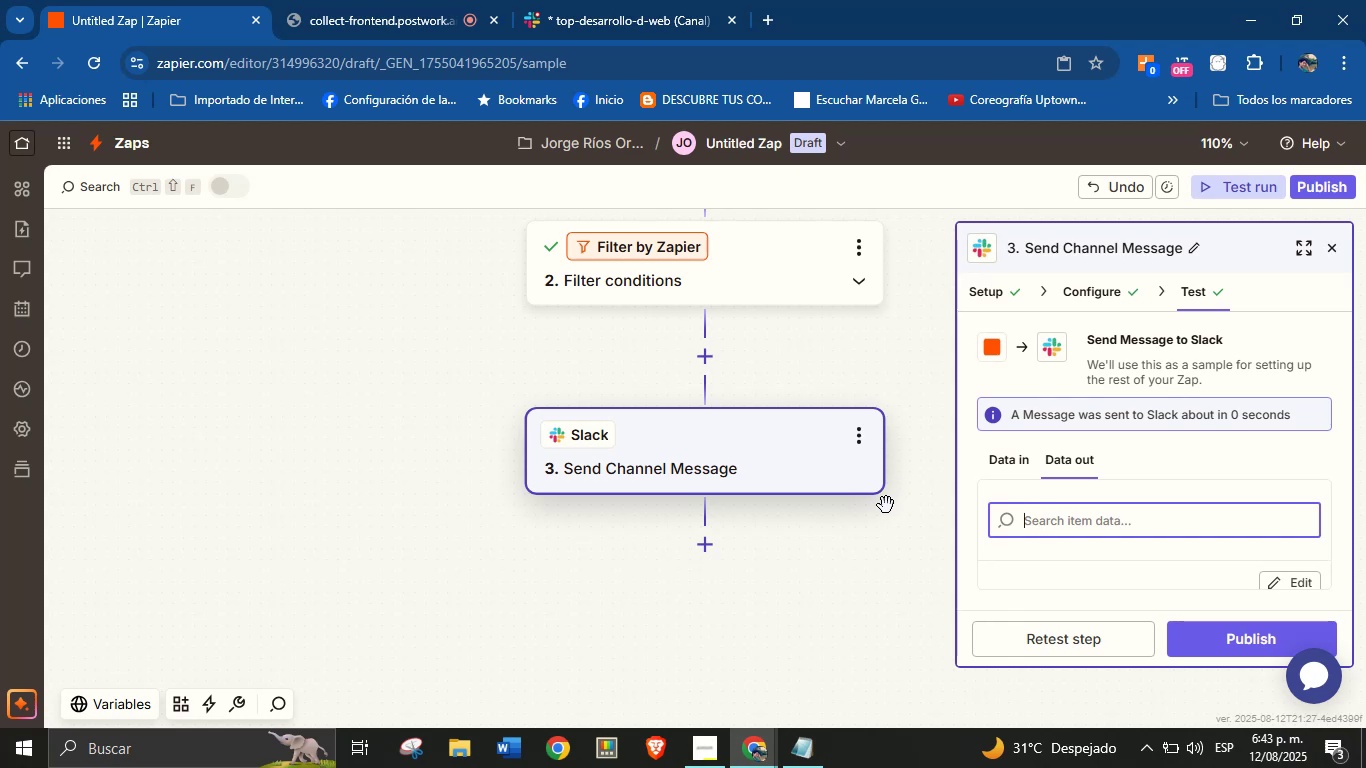 
wait(36.21)
 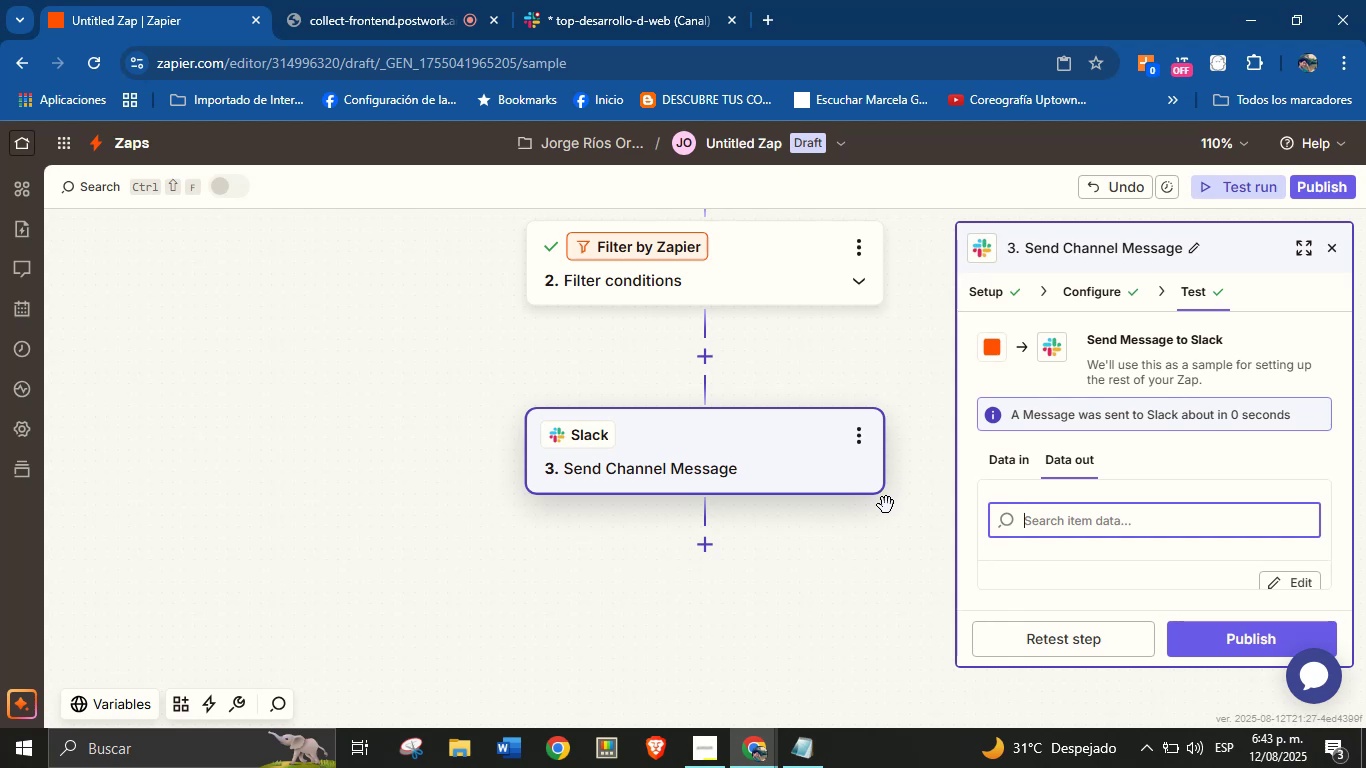 
left_click([742, 141])
 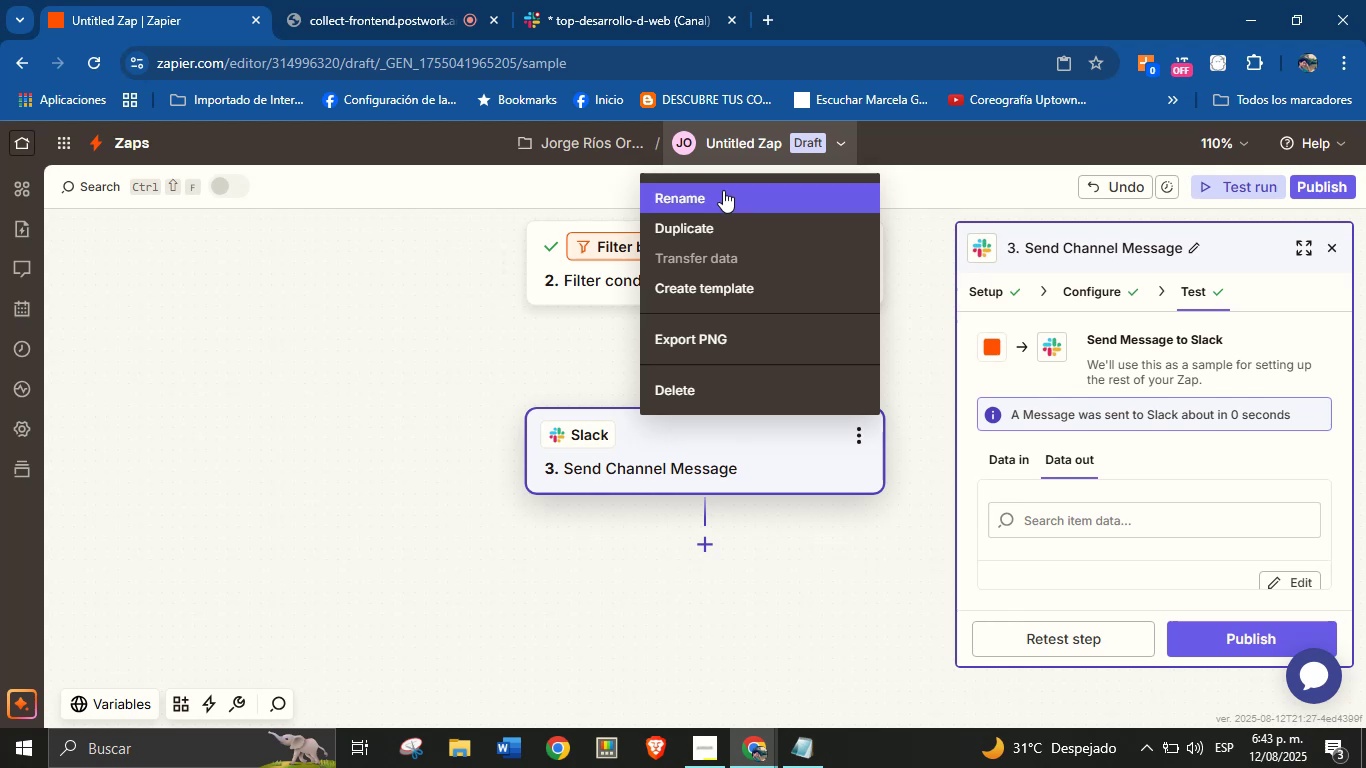 
left_click([722, 192])
 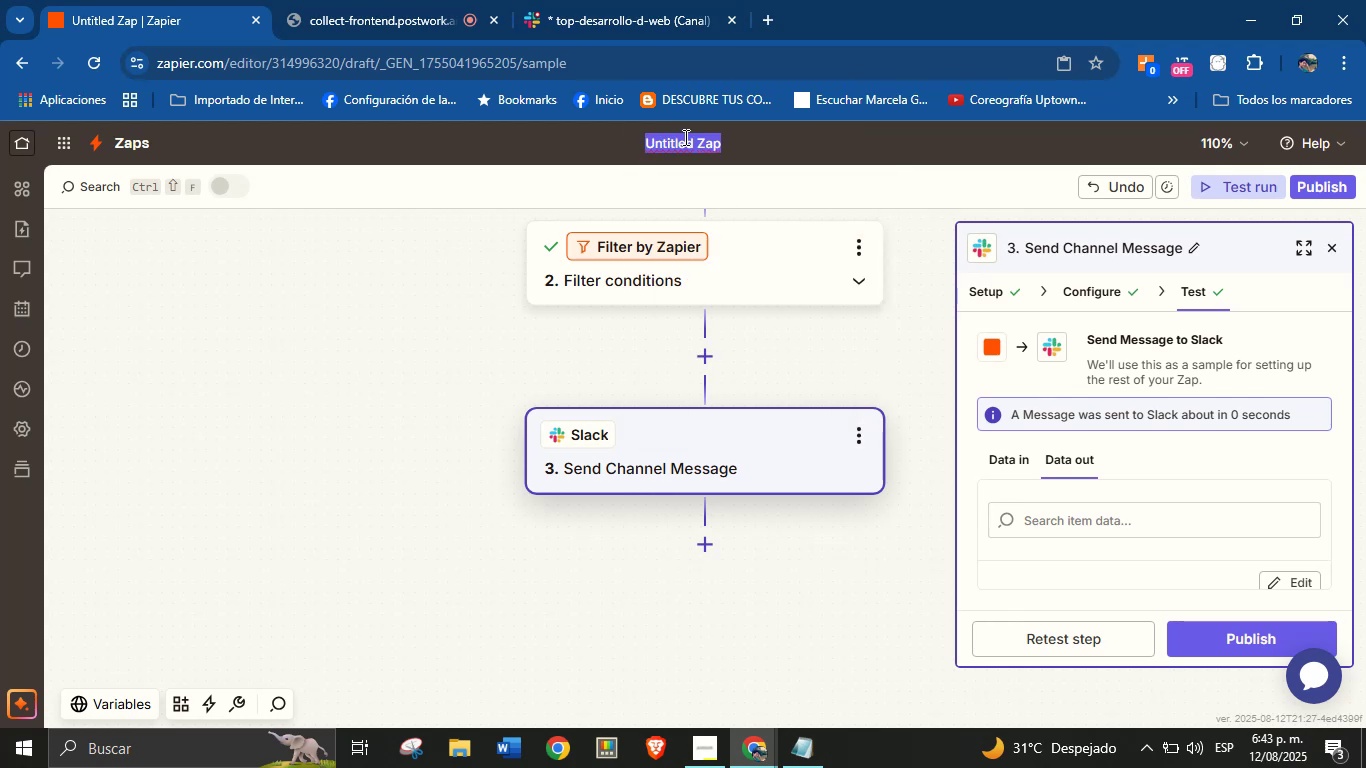 
type(WelcomeDDWEB-Salc)
key(Backspace)
key(Backspace)
key(Backspace)
type(lack)
 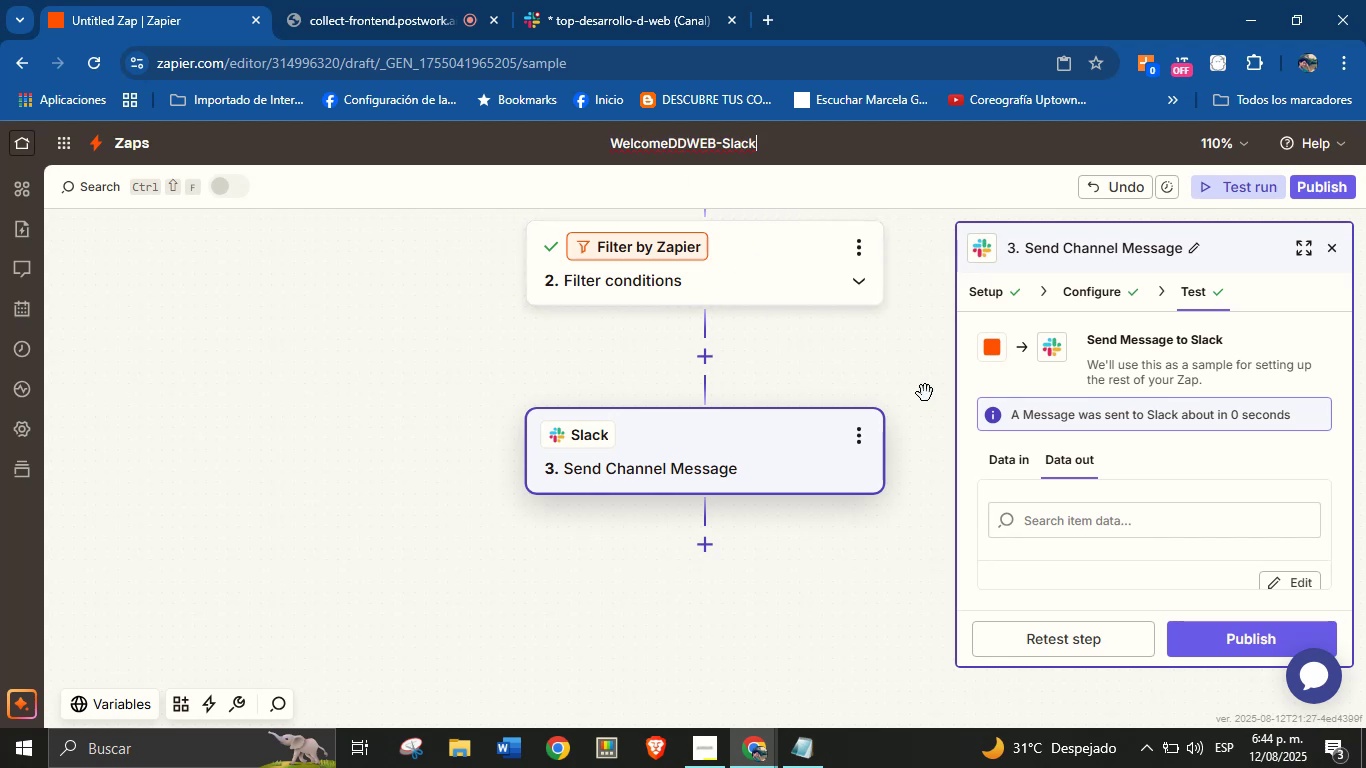 
left_click([905, 369])
 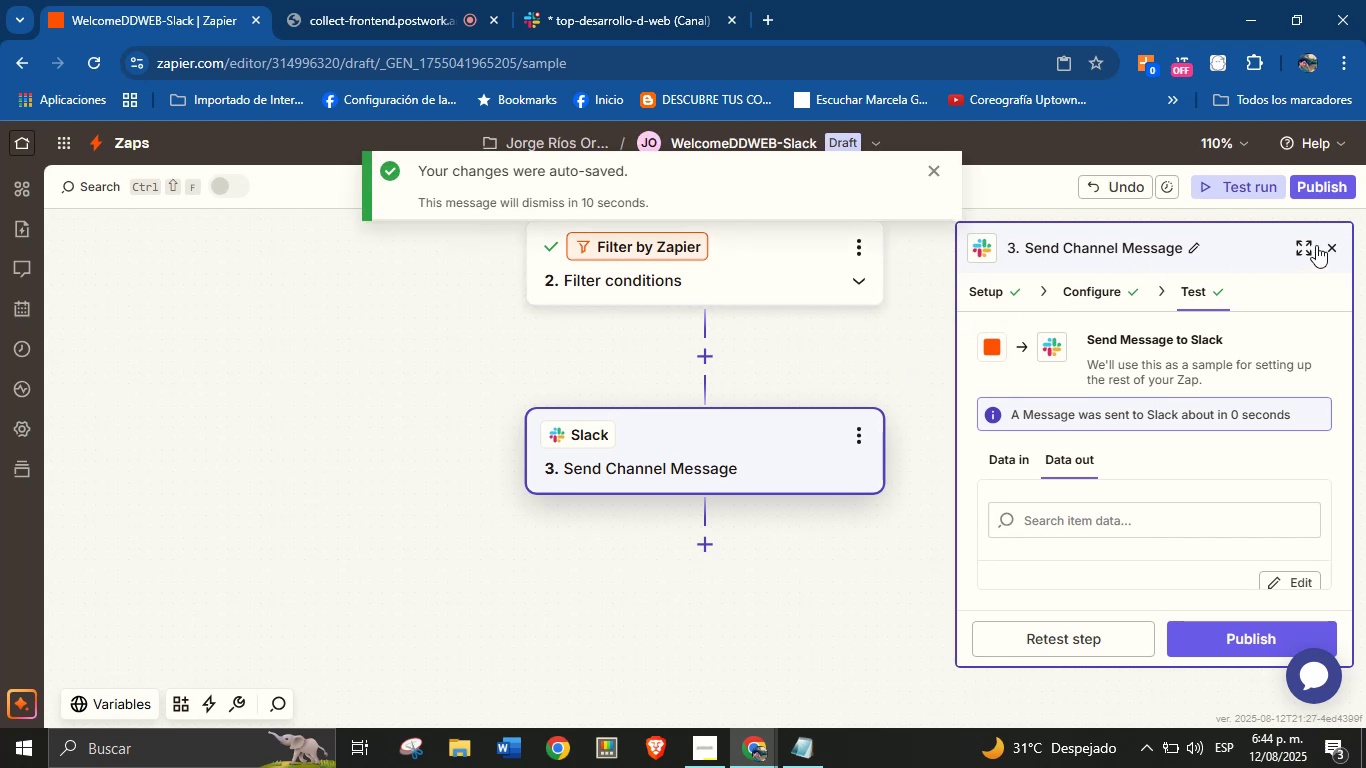 
left_click([1330, 248])
 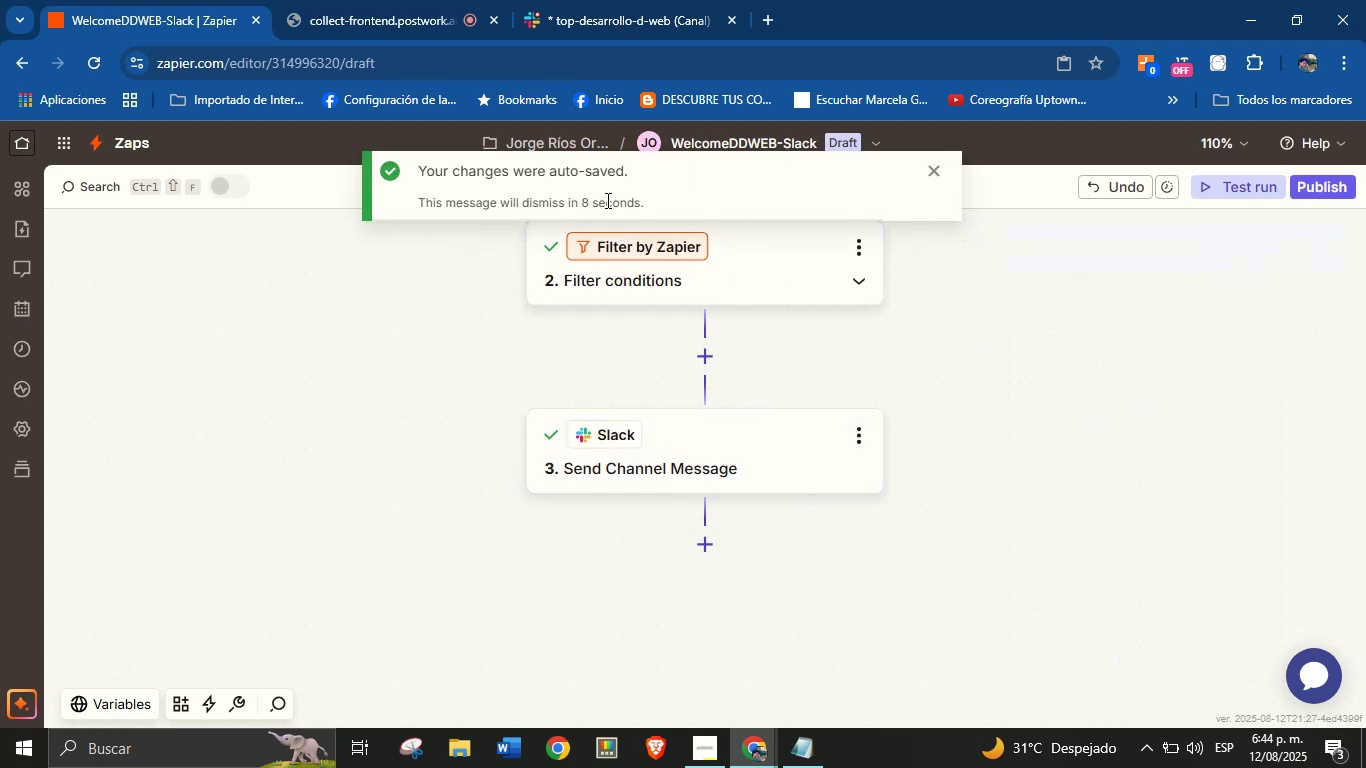 
left_click([577, 173])
 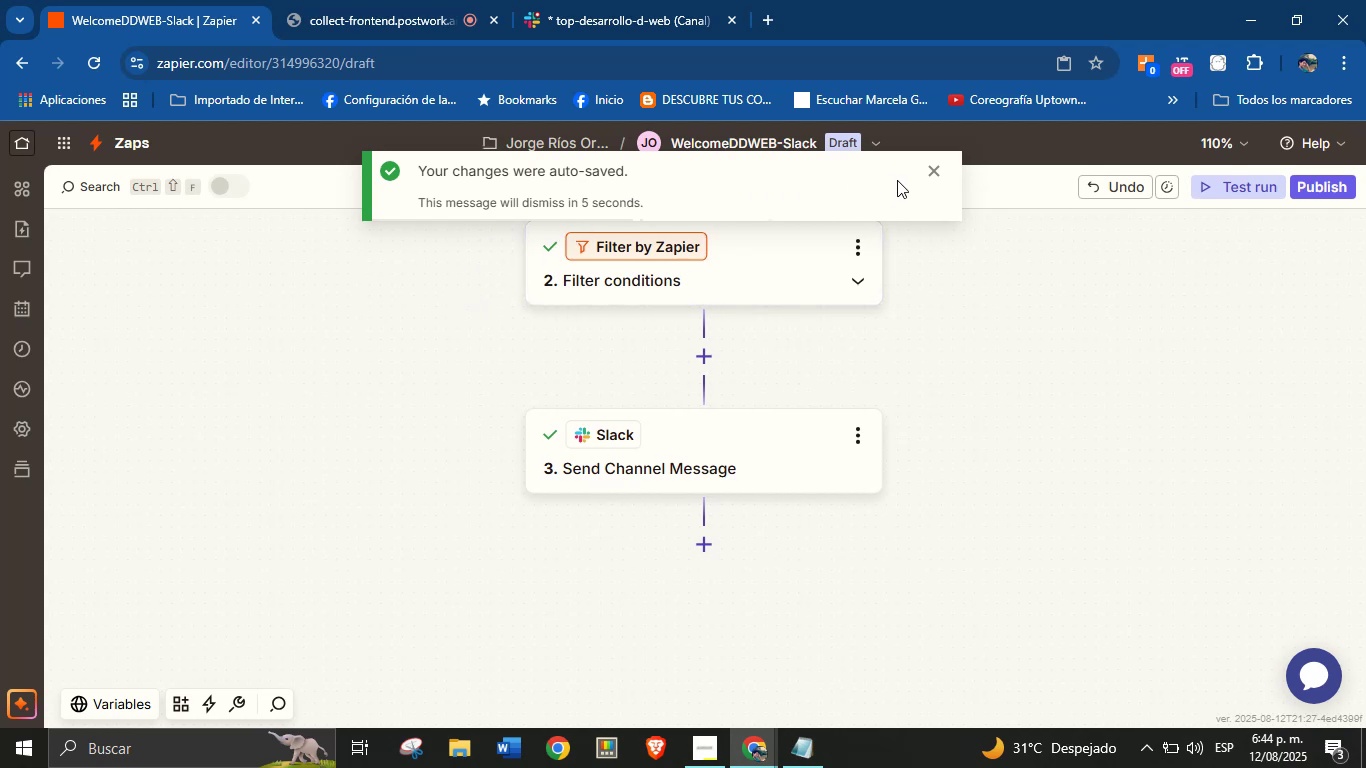 
left_click([938, 173])
 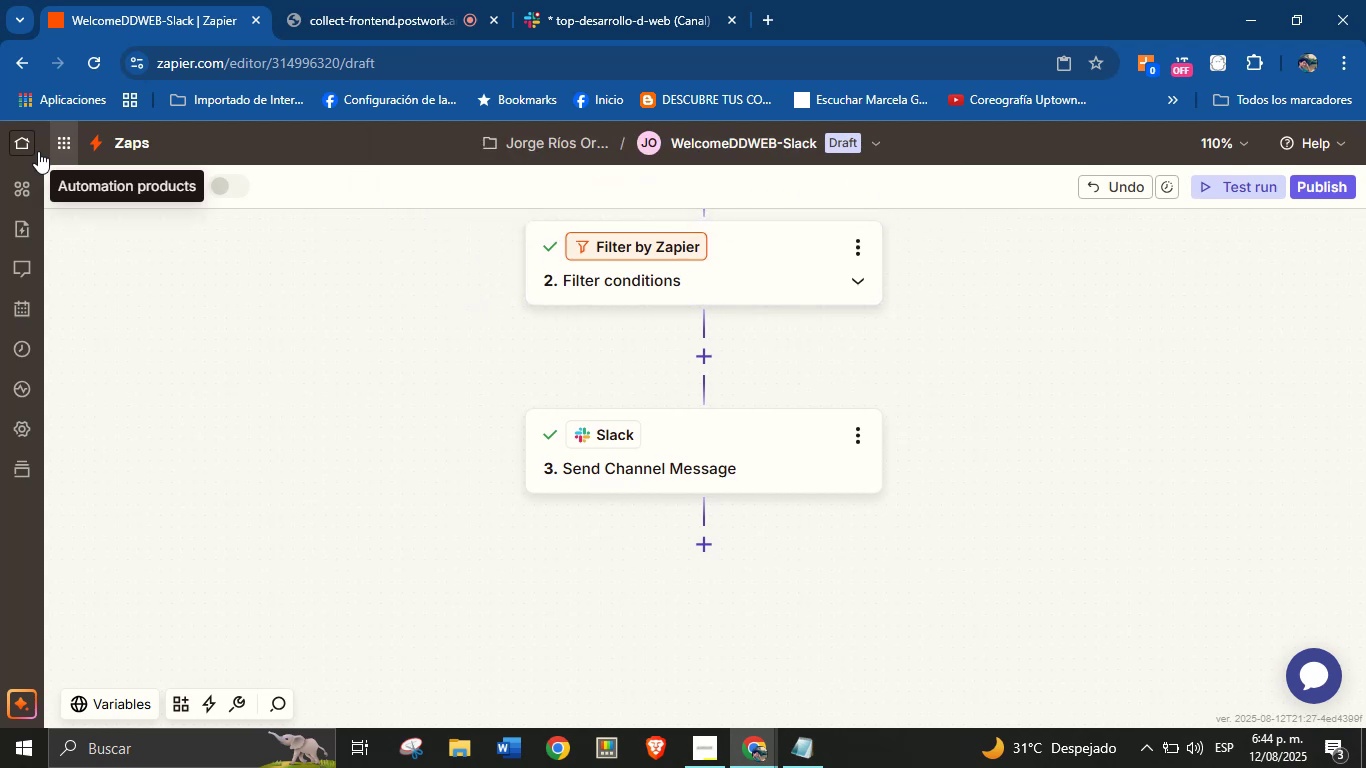 
left_click([8, 145])
 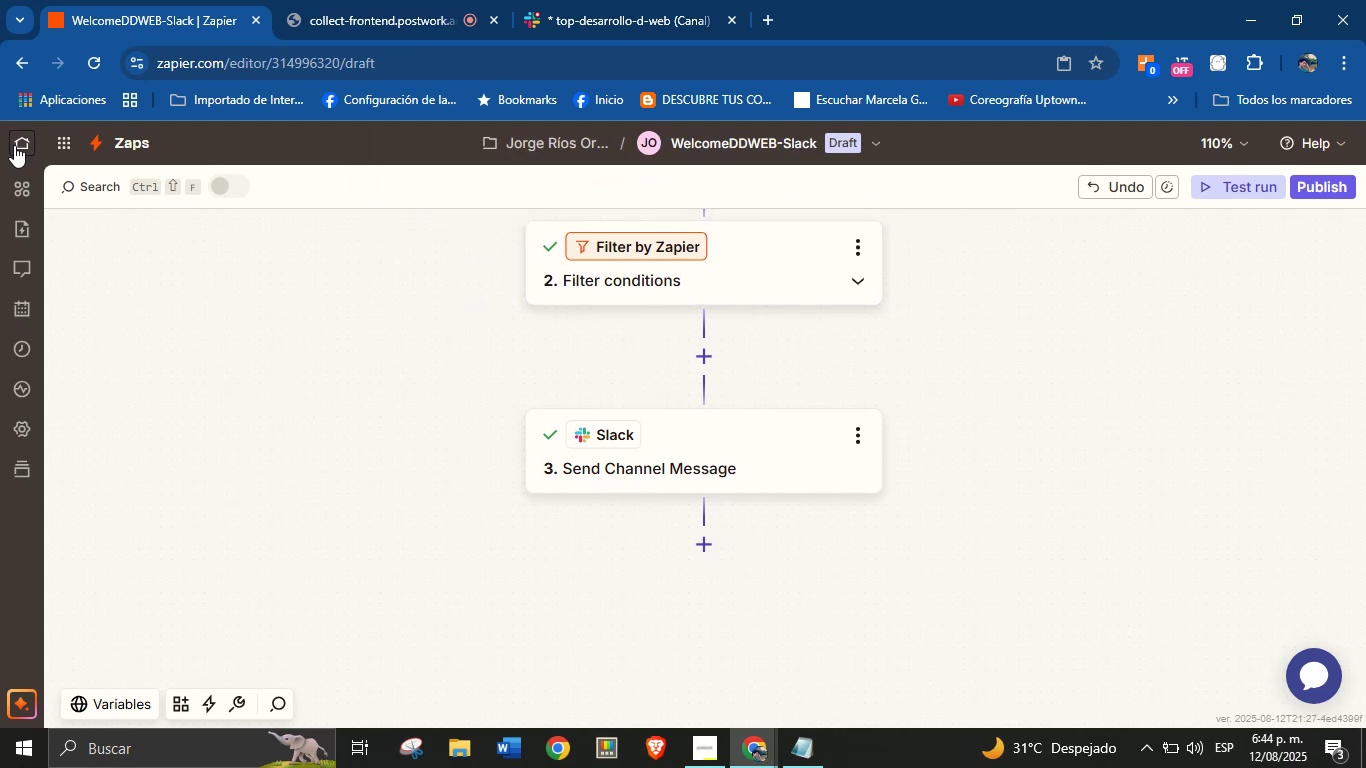 
left_click([19, 143])
 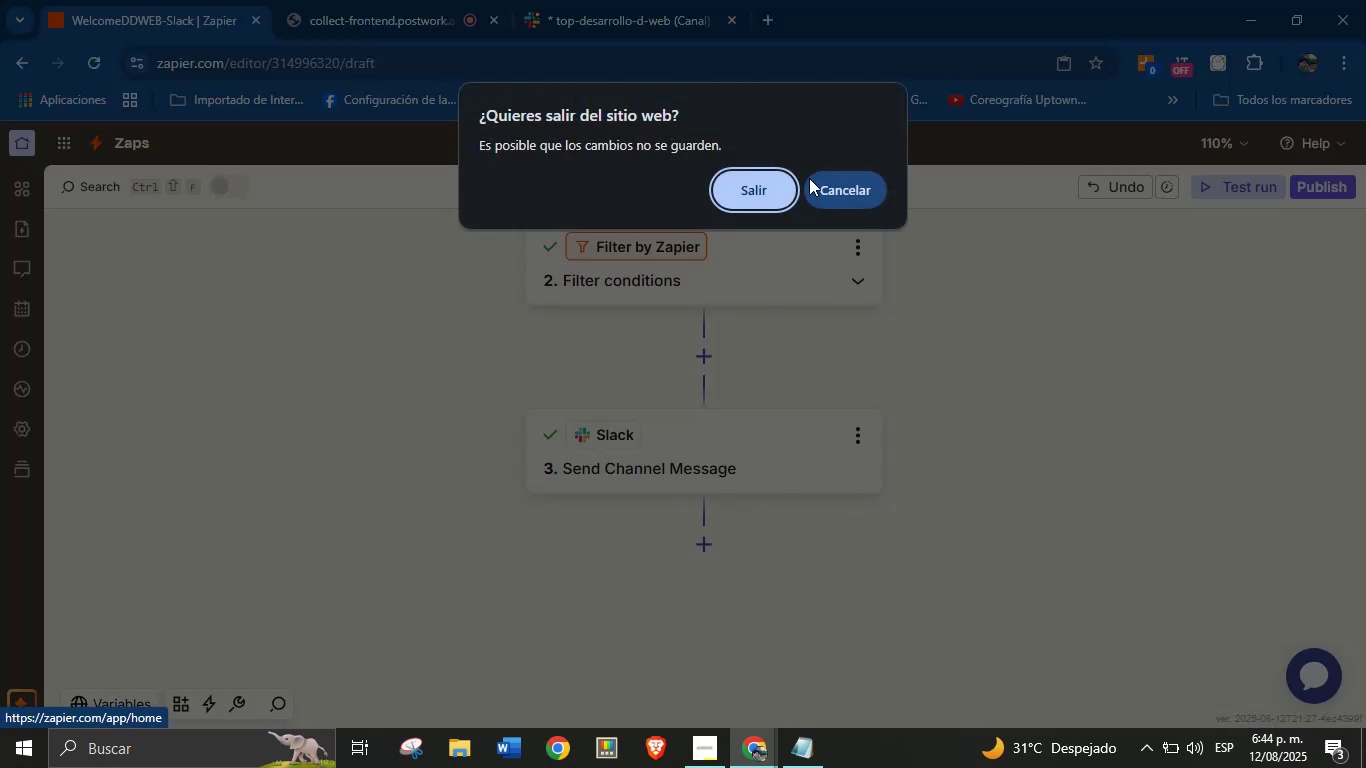 
left_click([834, 187])
 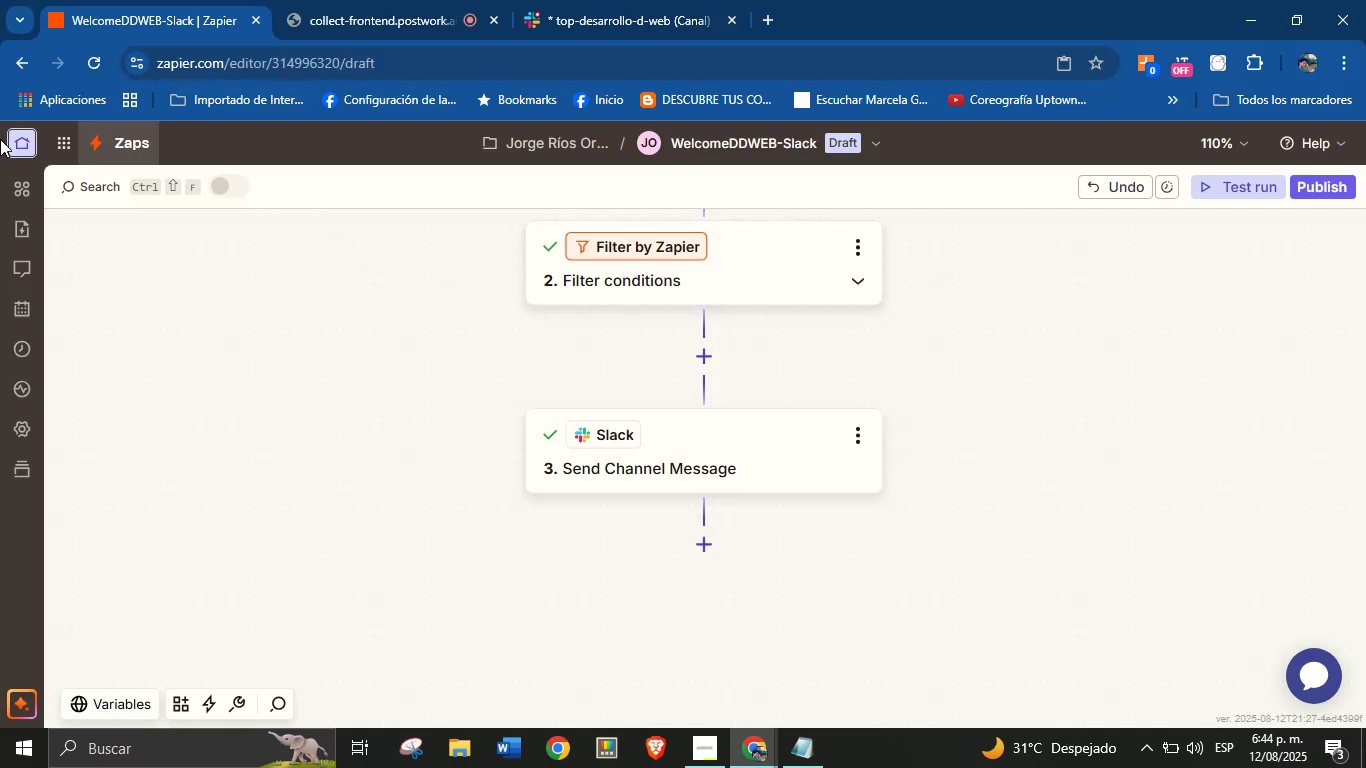 
left_click([7, 140])
 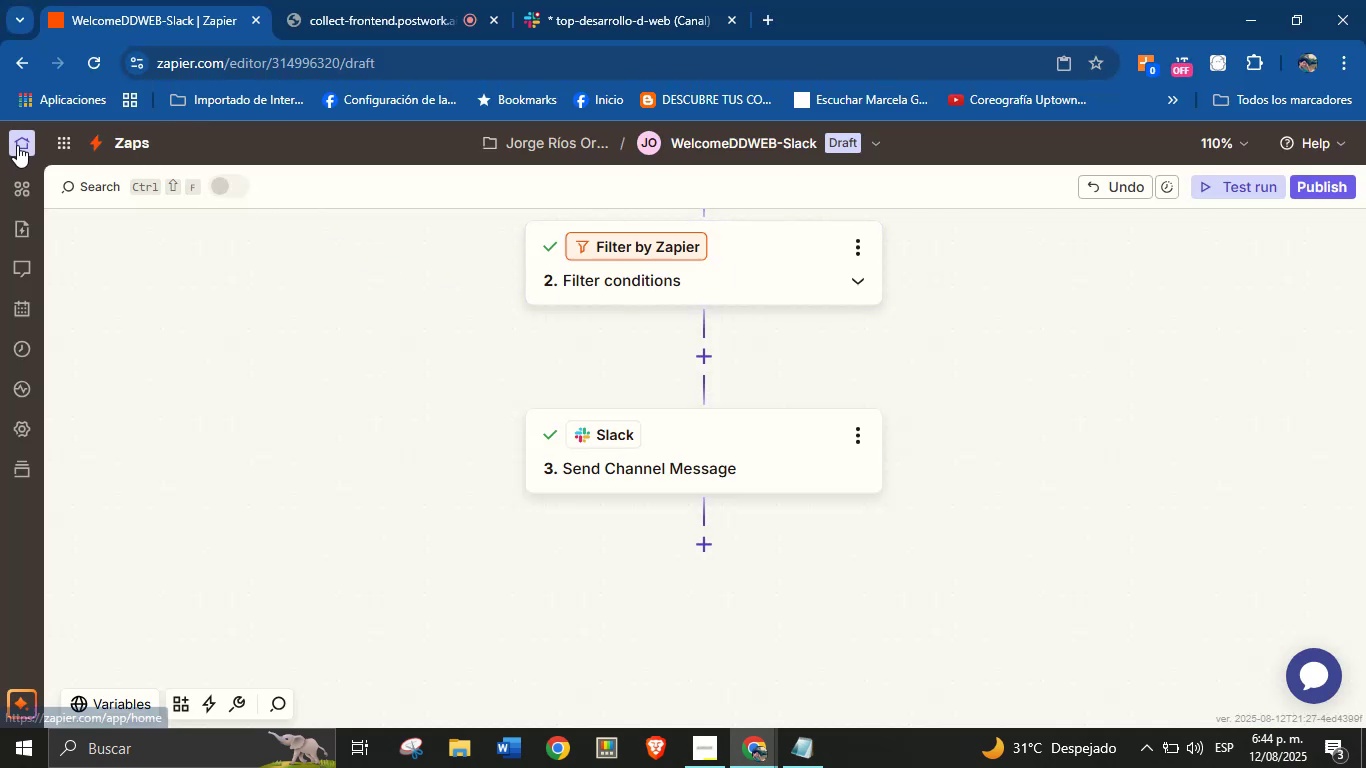 
left_click([17, 145])
 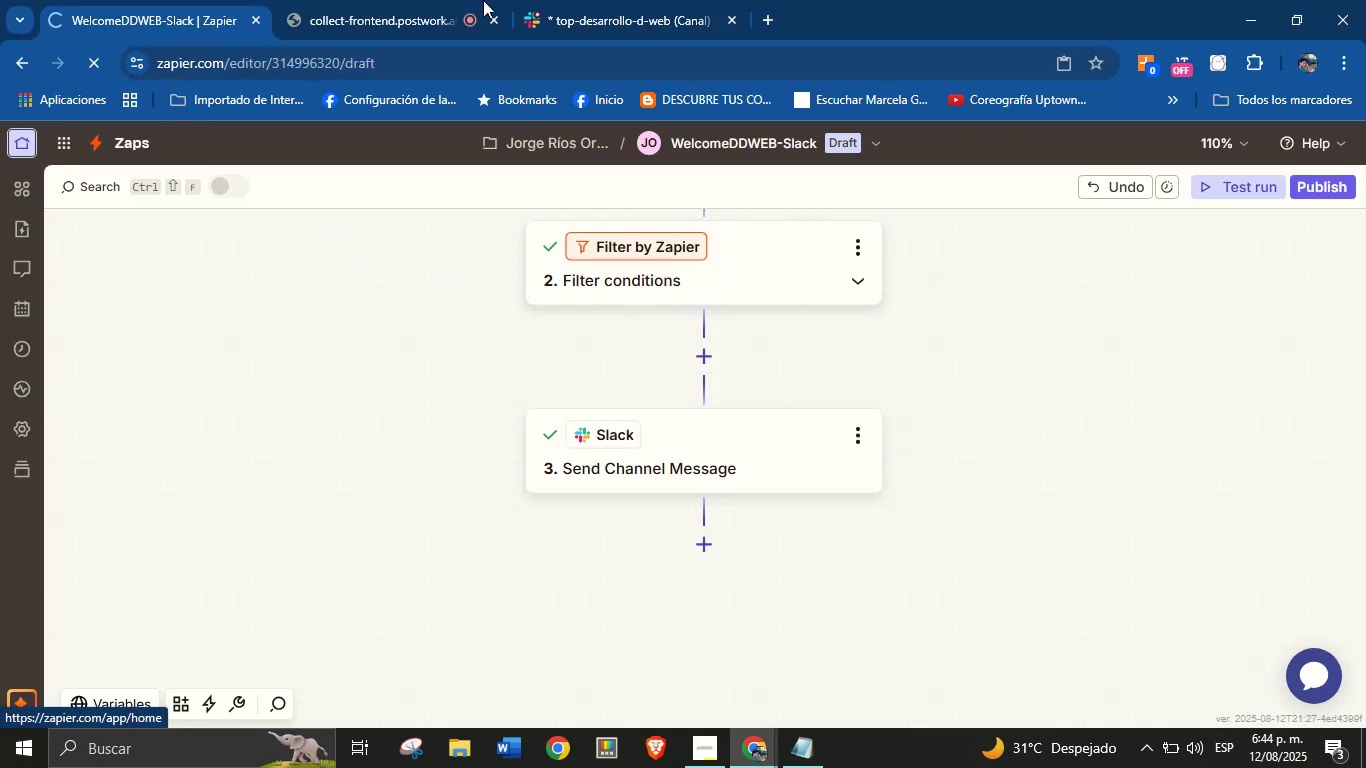 
left_click([559, 0])
 